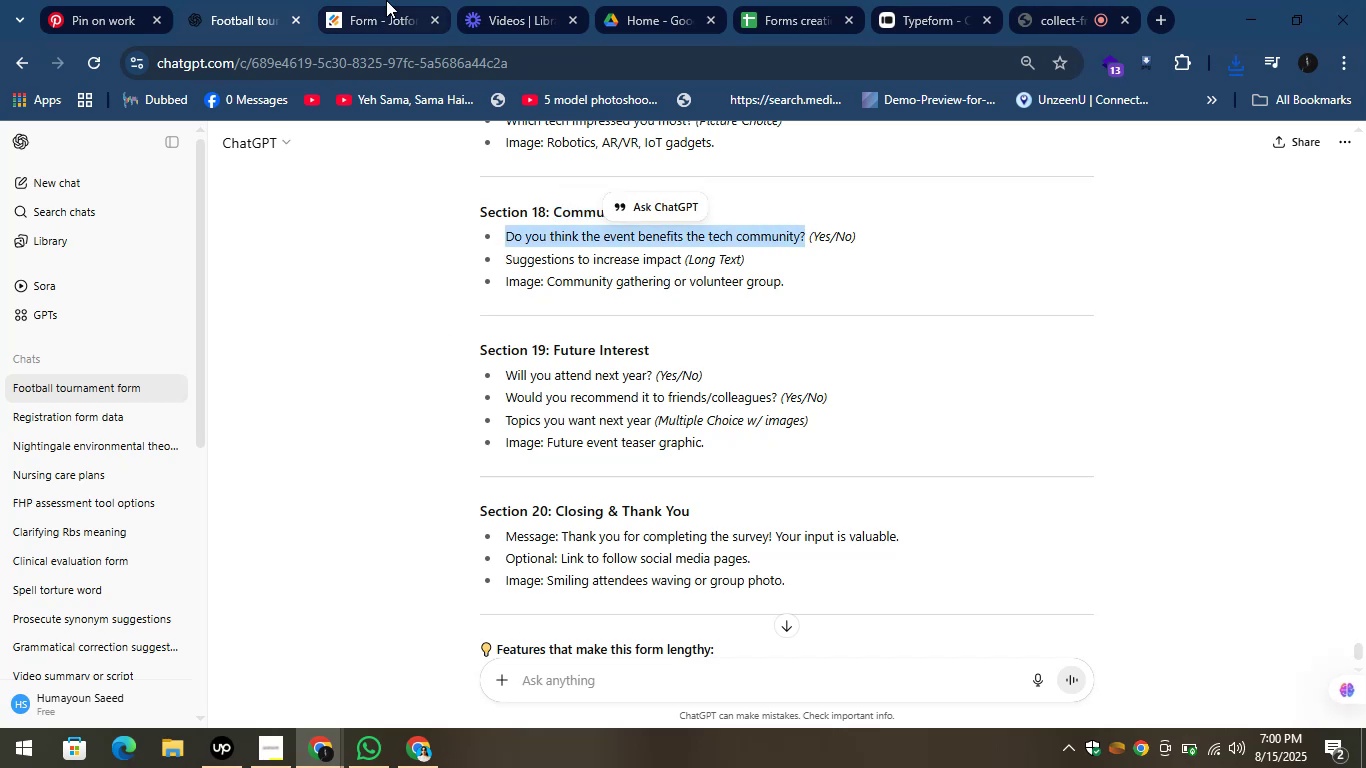 
left_click([386, 0])
 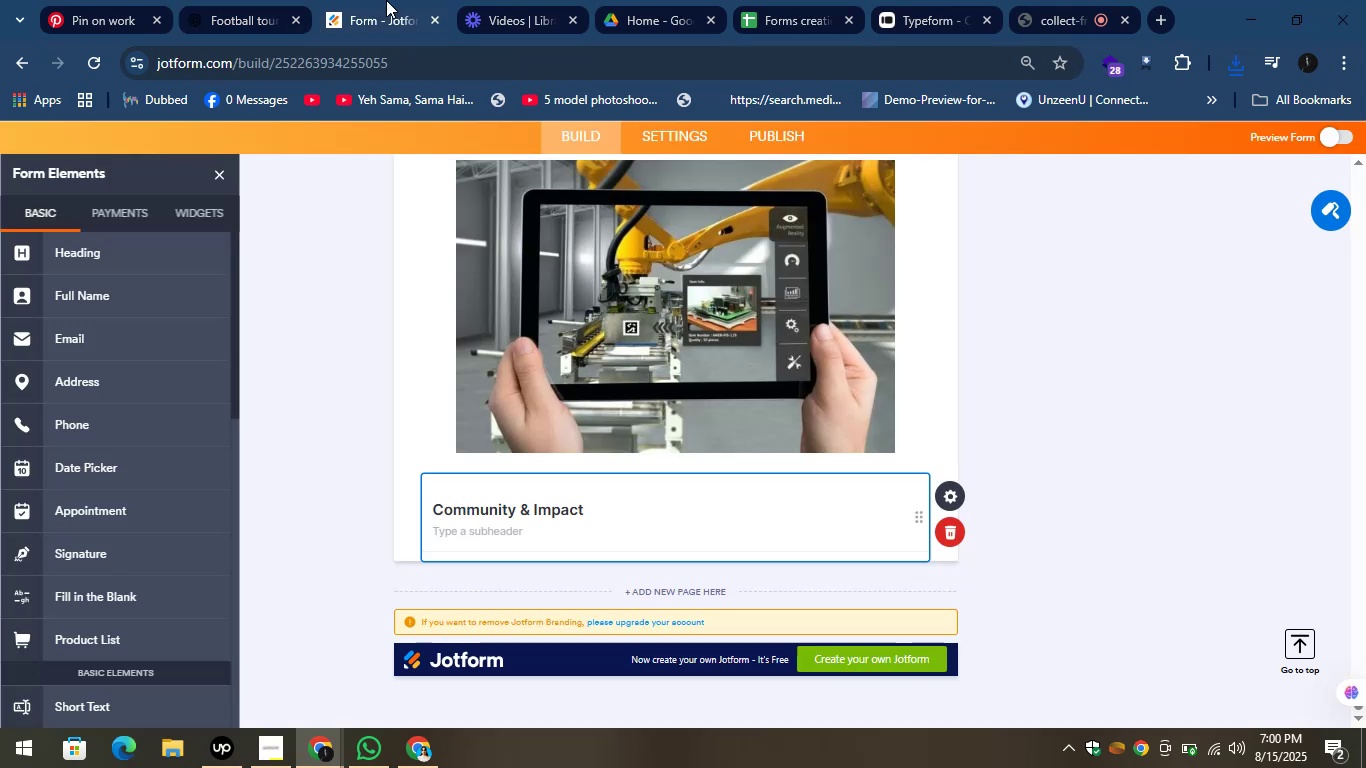 
left_click_drag(start_coordinate=[386, 0], to_coordinate=[183, 270])
 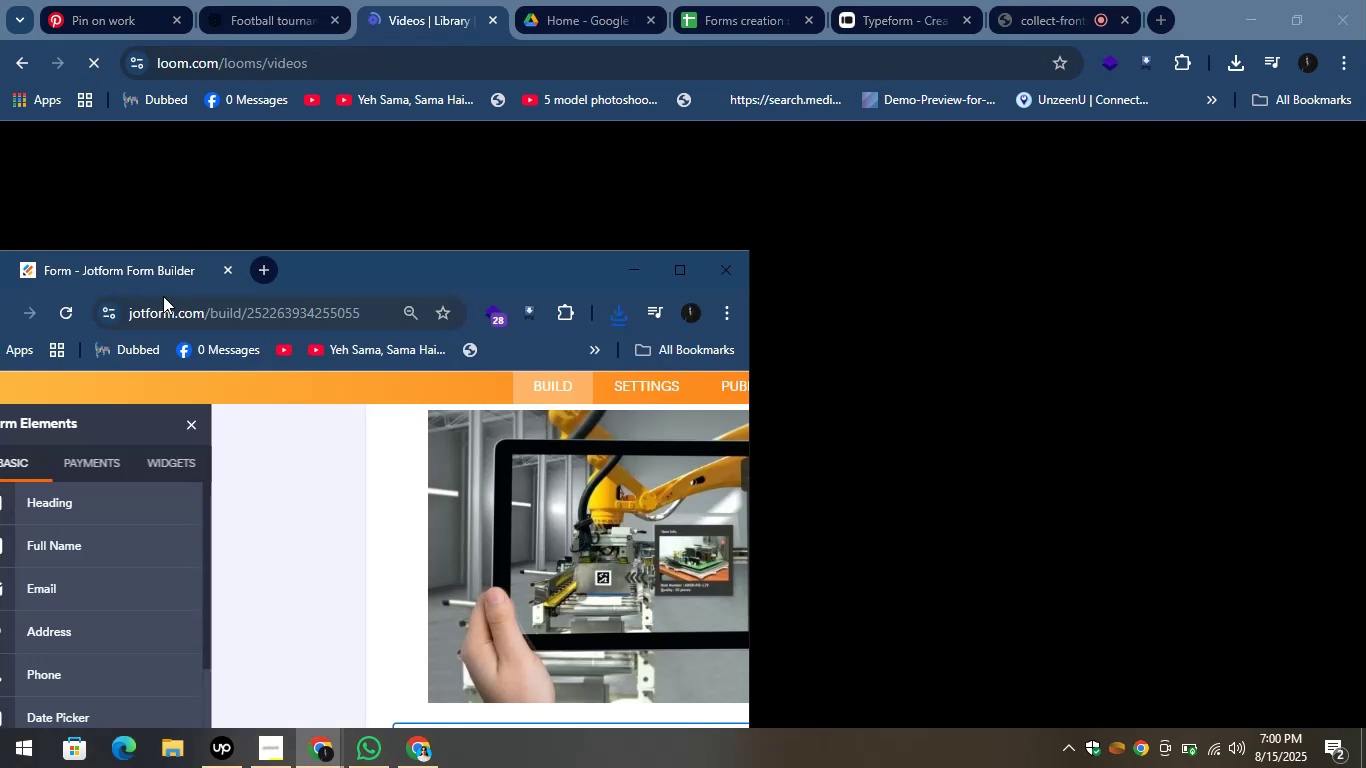 
left_click([364, 318])
 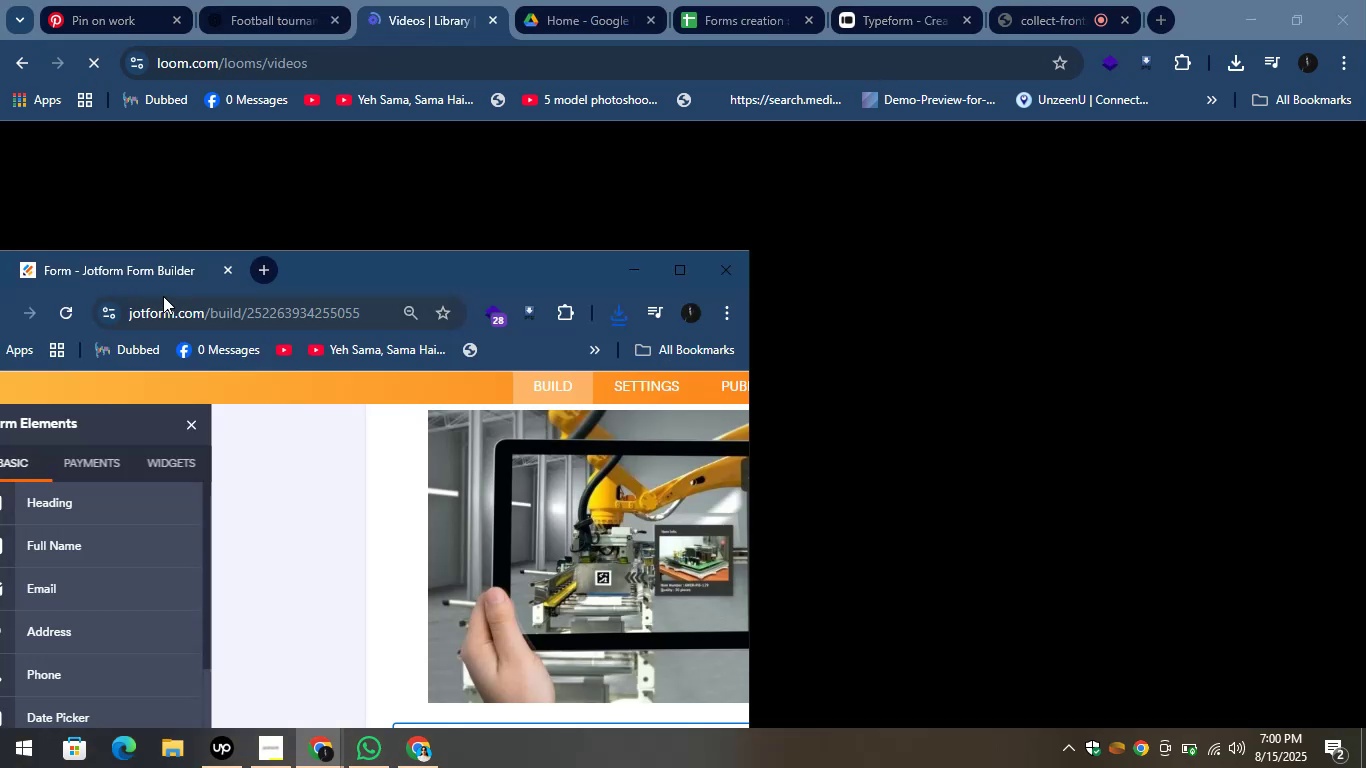 
key(Control+C)
 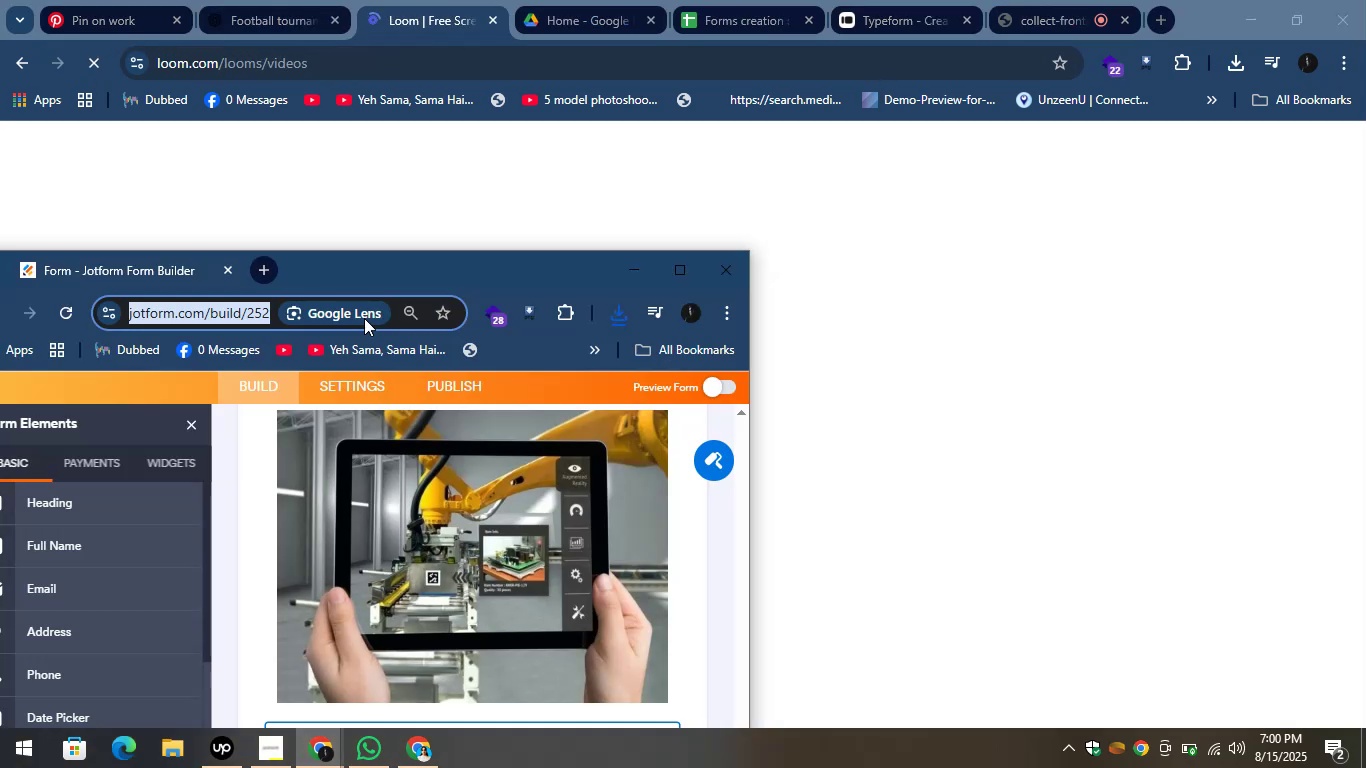 
key(Control+C)
 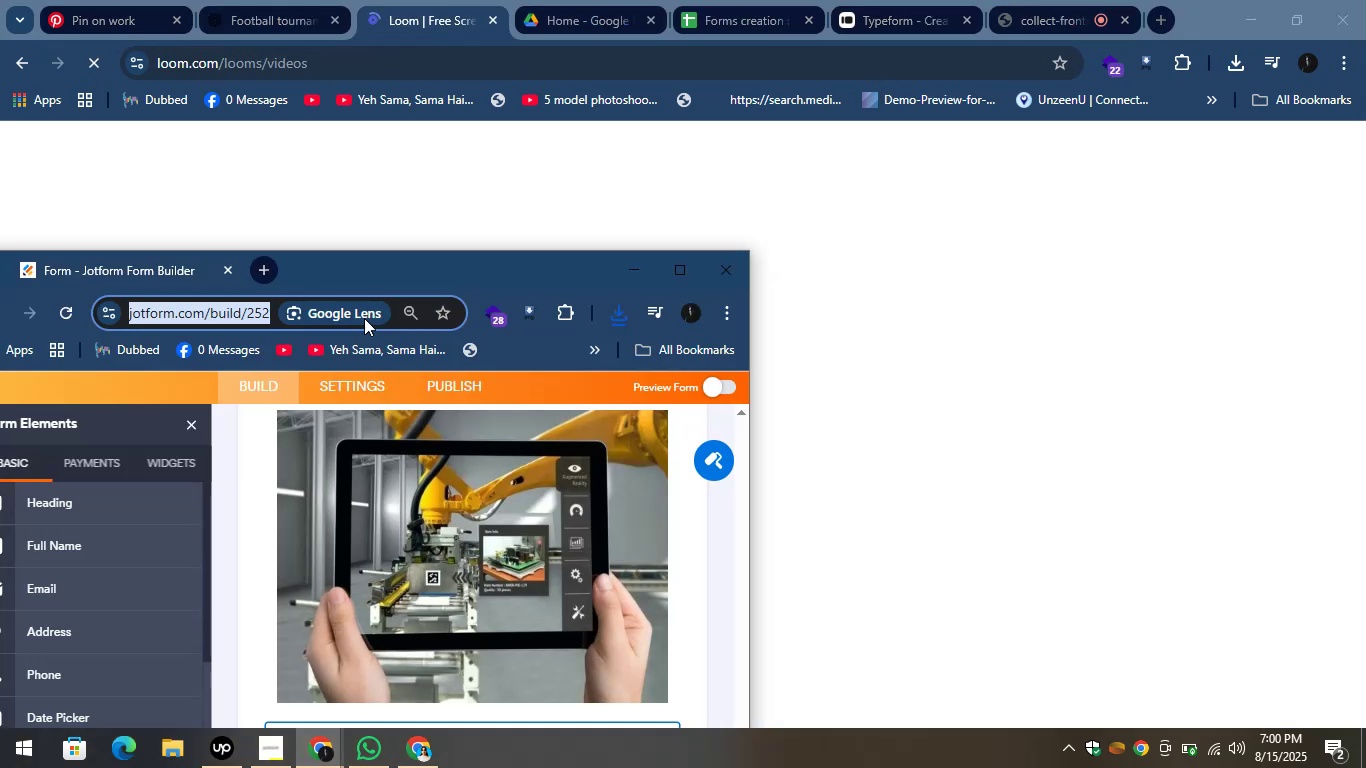 
key(Control+C)
 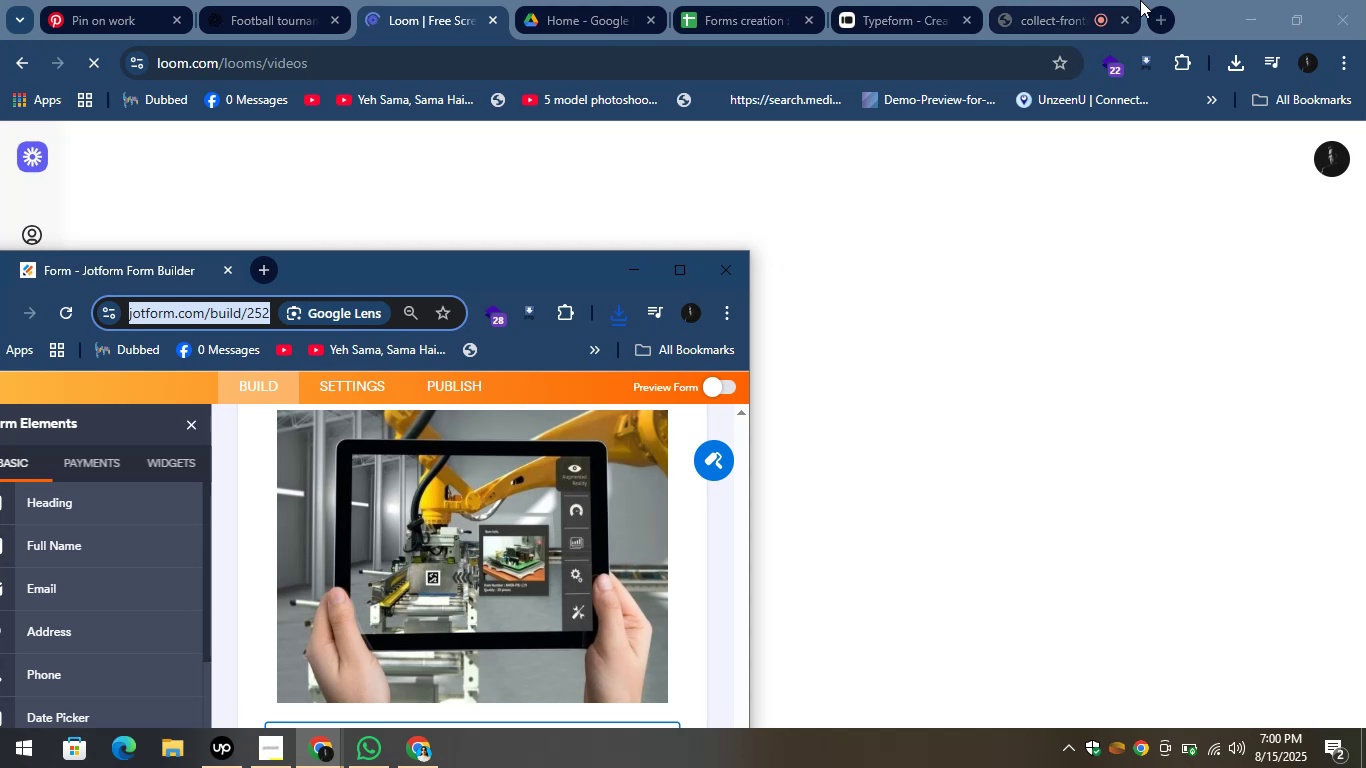 
left_click([1158, 5])
 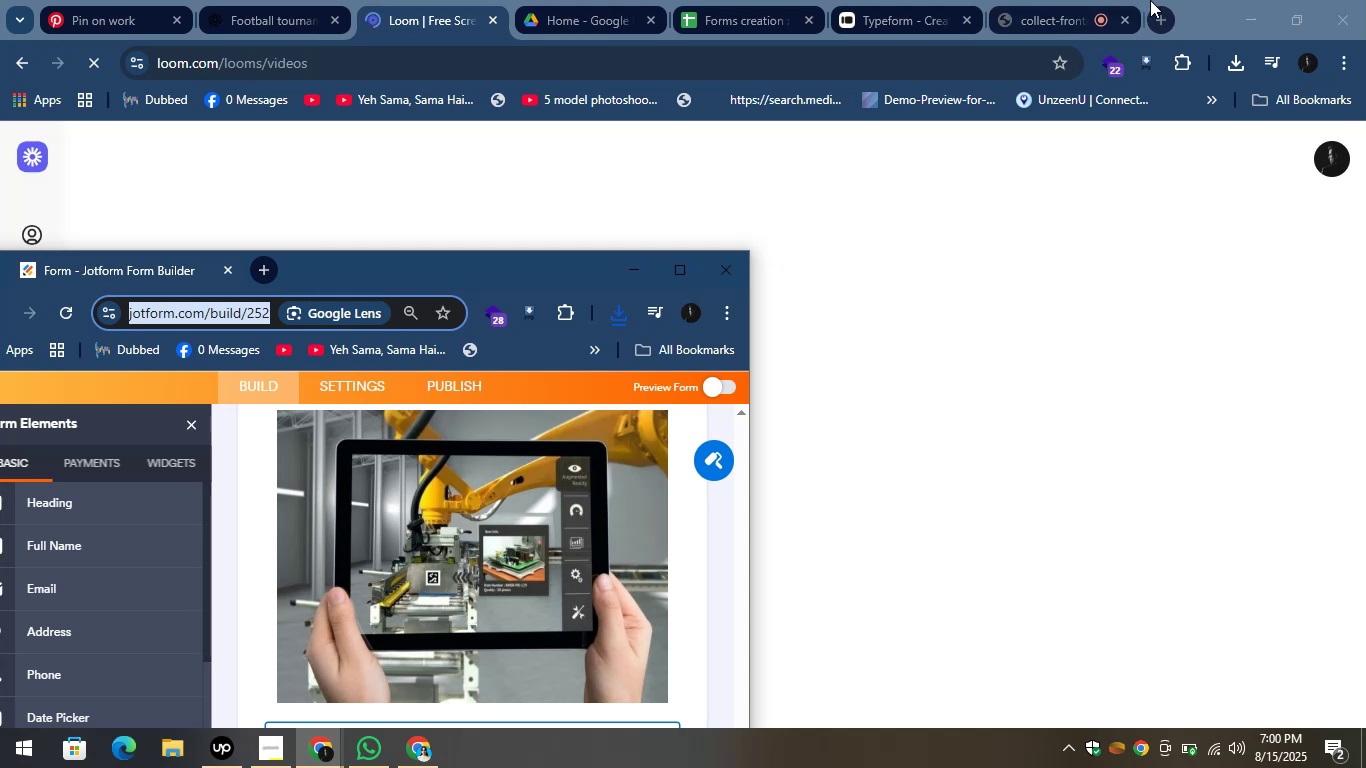 
key(Control+V)
 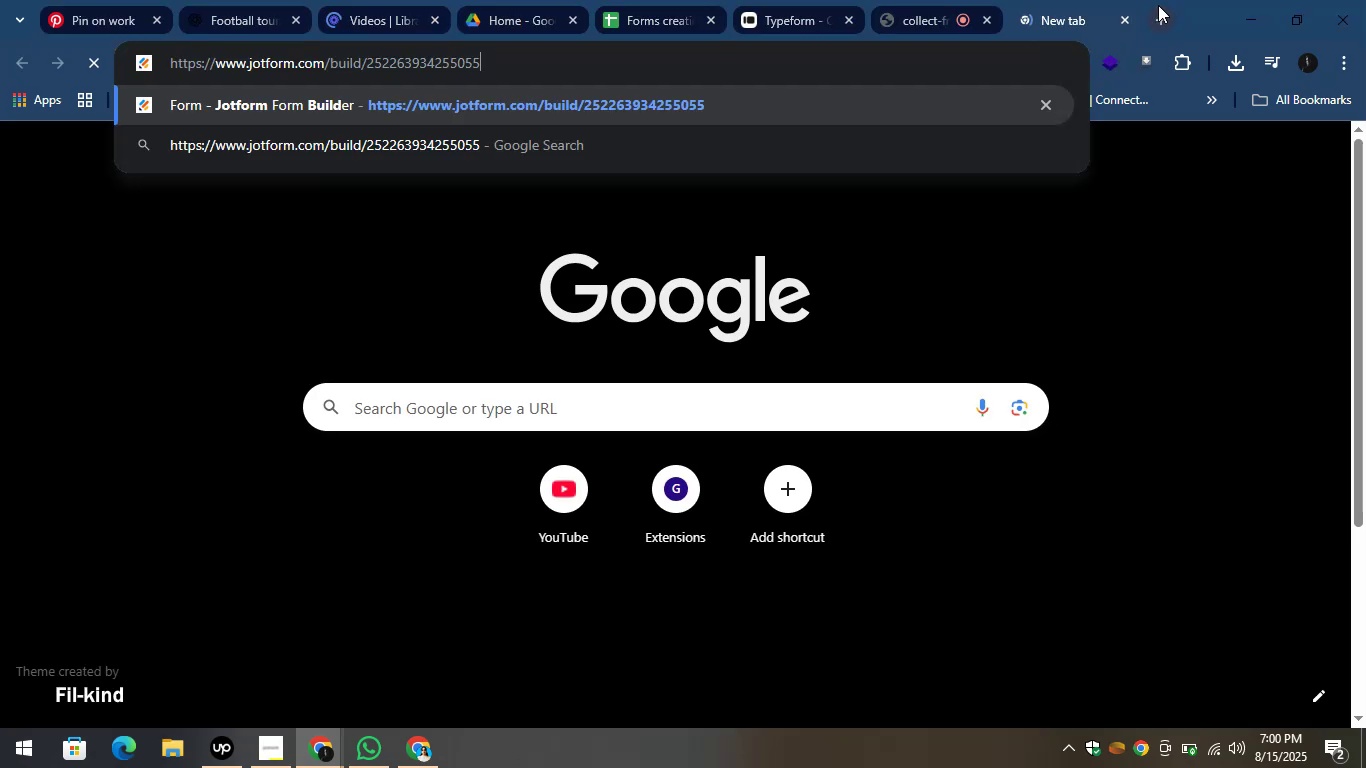 
key(Enter)
 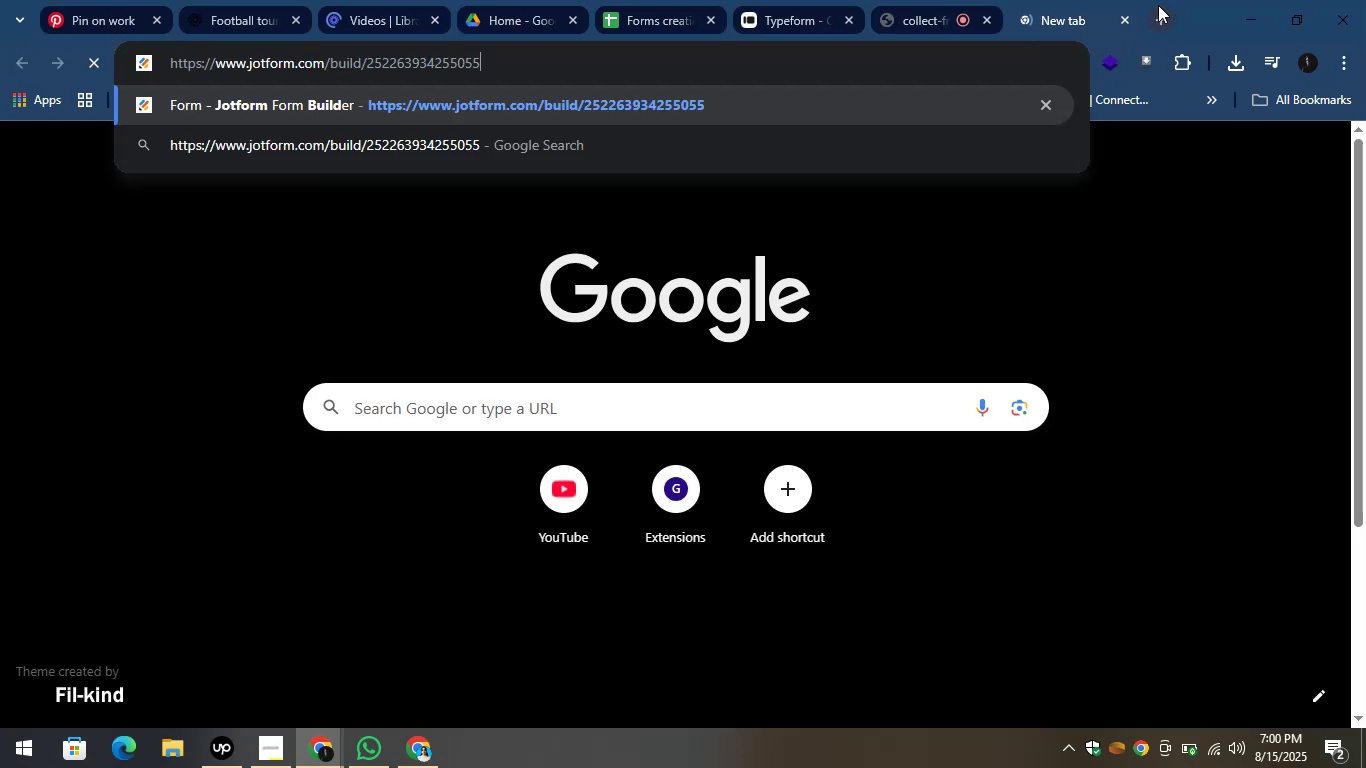 
left_click_drag(start_coordinate=[1076, 1], to_coordinate=[354, 1])
 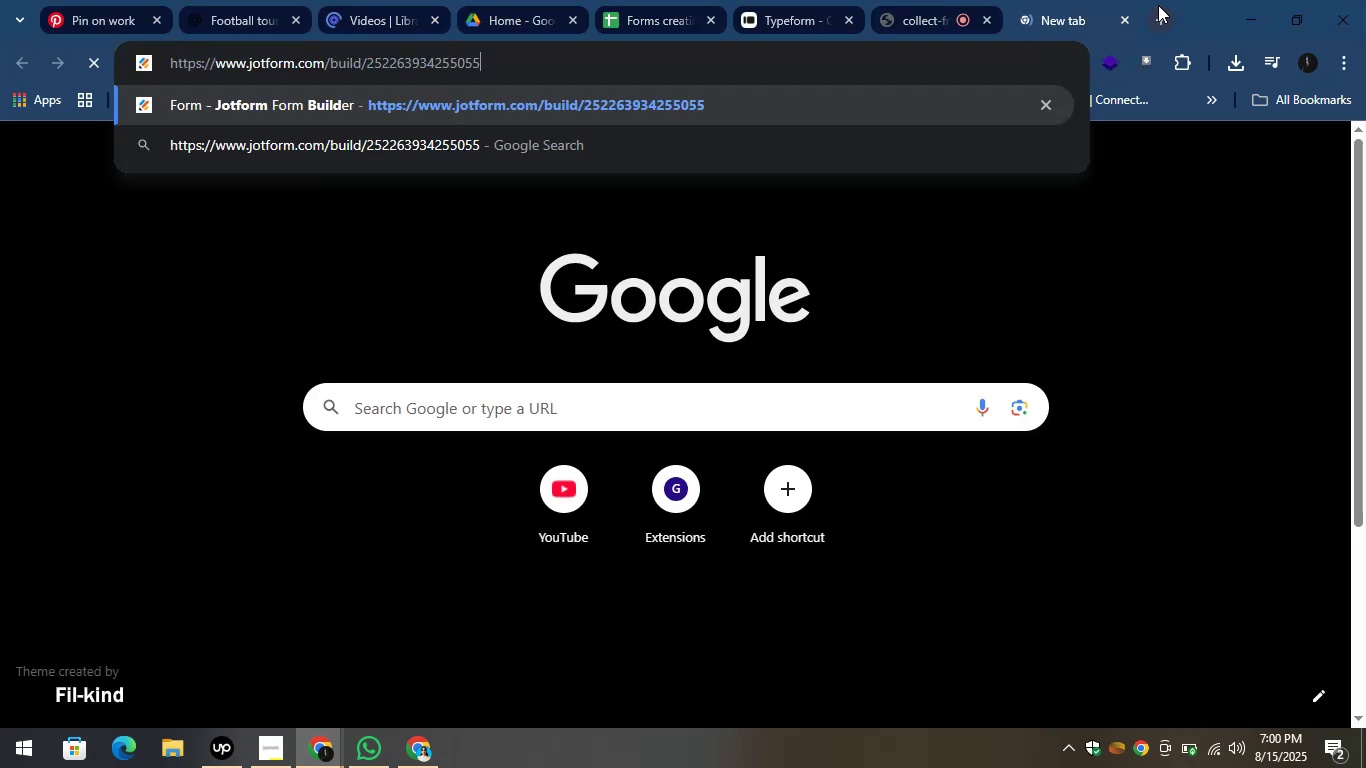 
left_click([320, 755])
 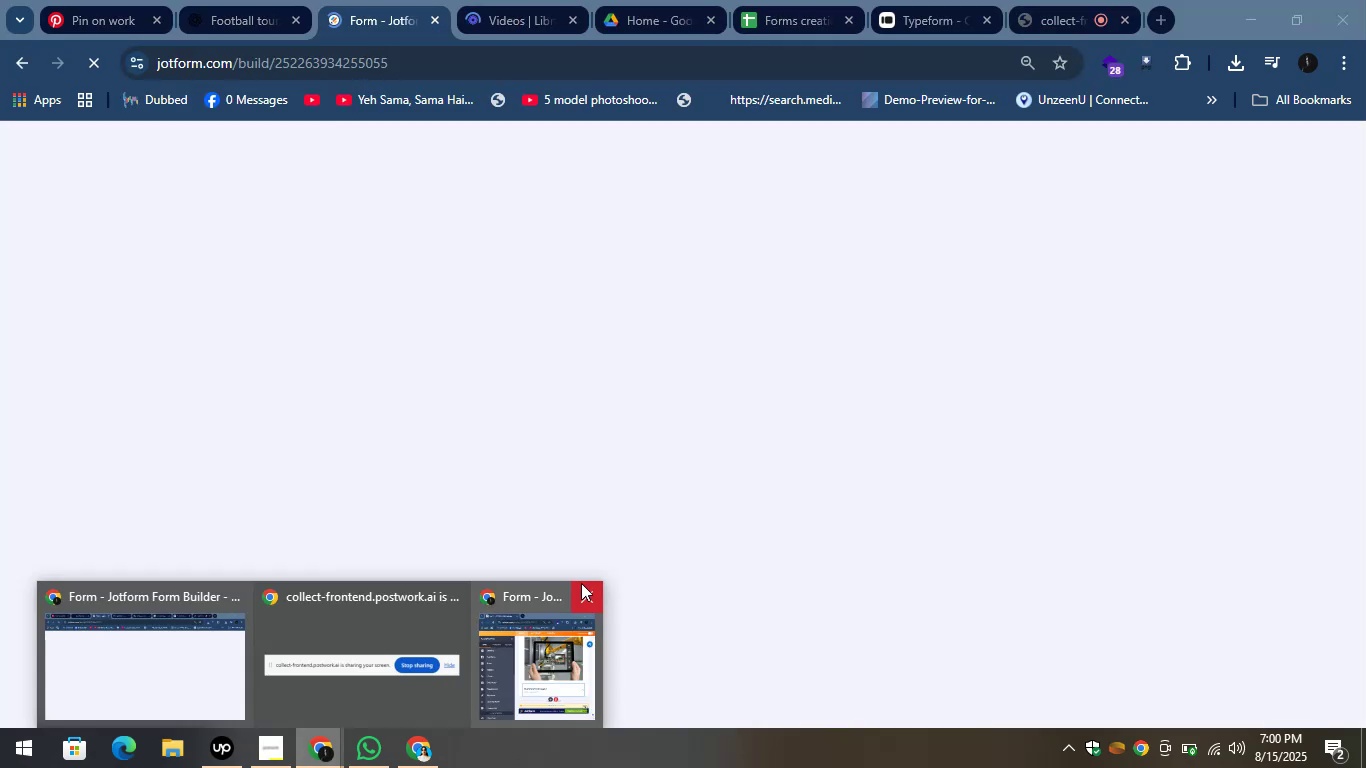 
left_click([153, 661])
 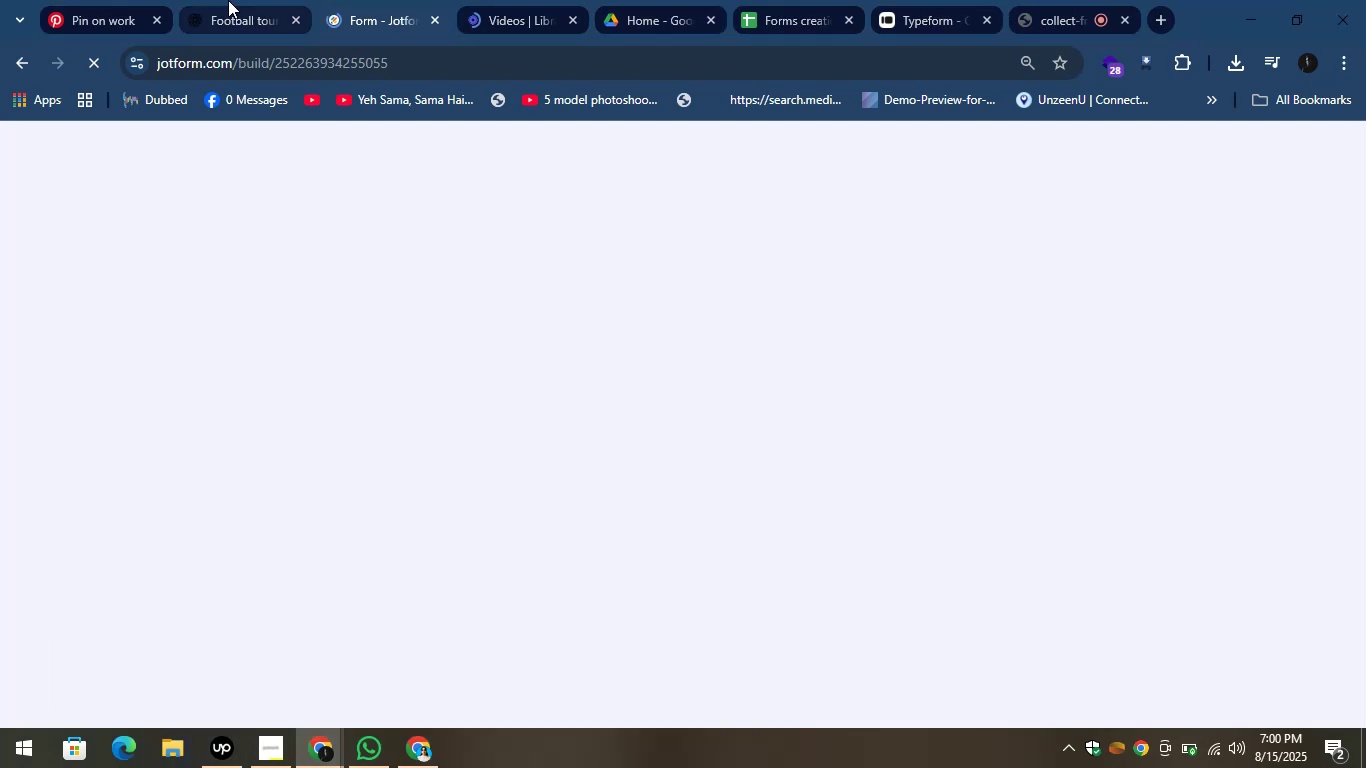 
mouse_move([270, 56])
 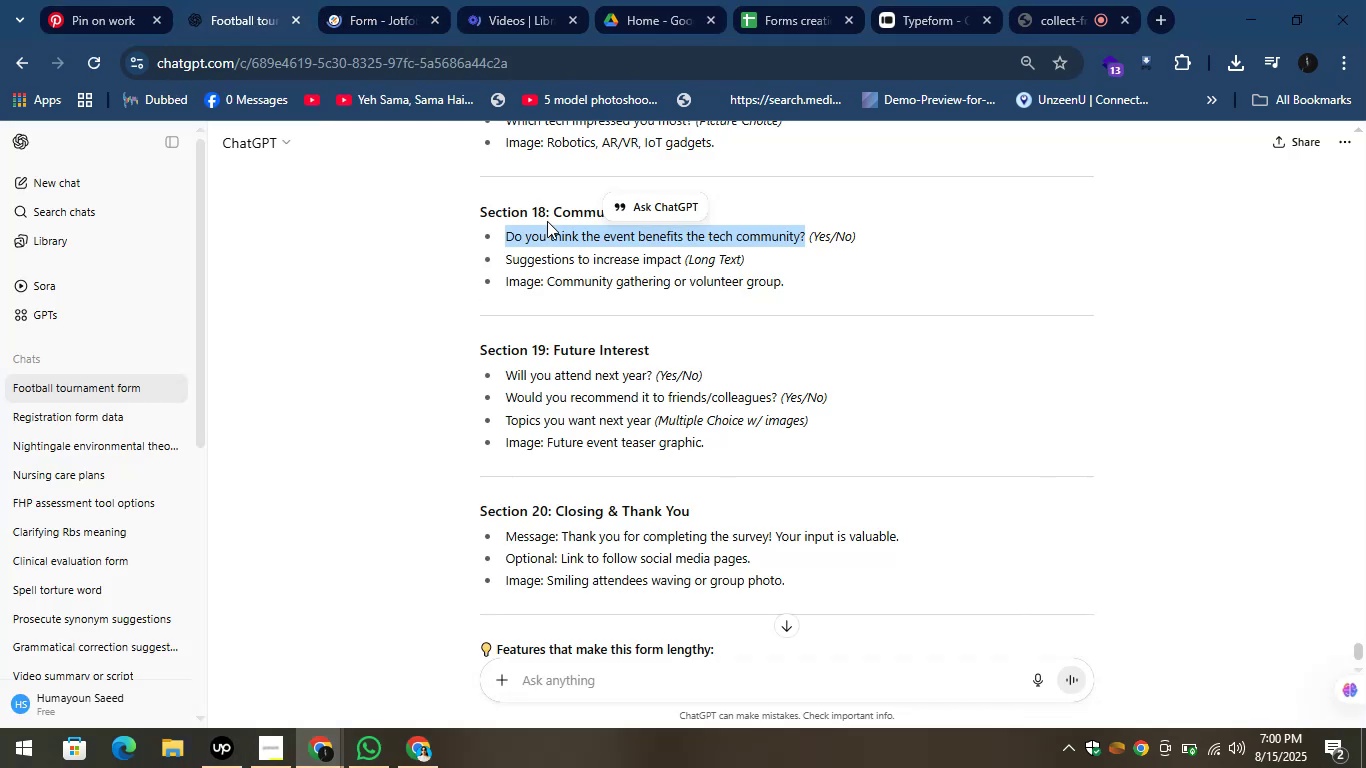 
right_click([545, 232])
 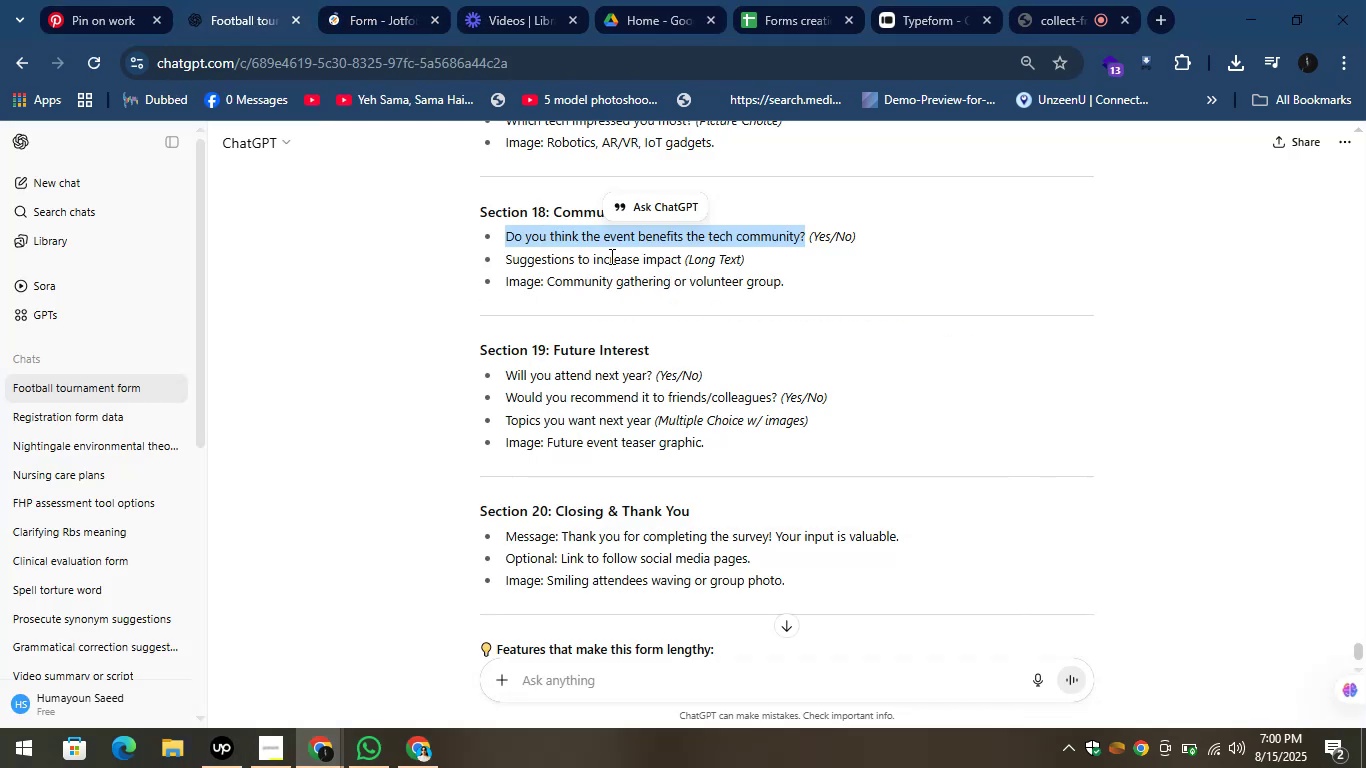 
left_click([383, 1])
 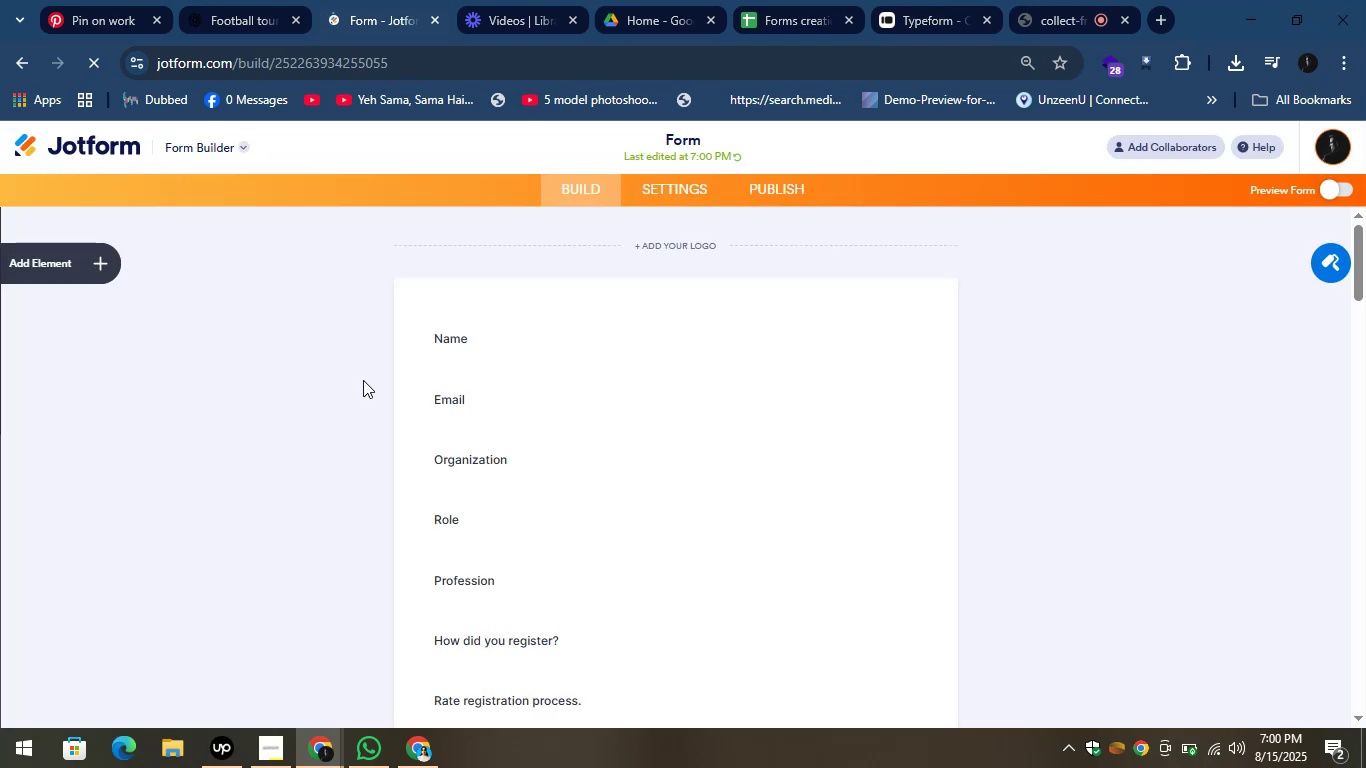 
wait(8.69)
 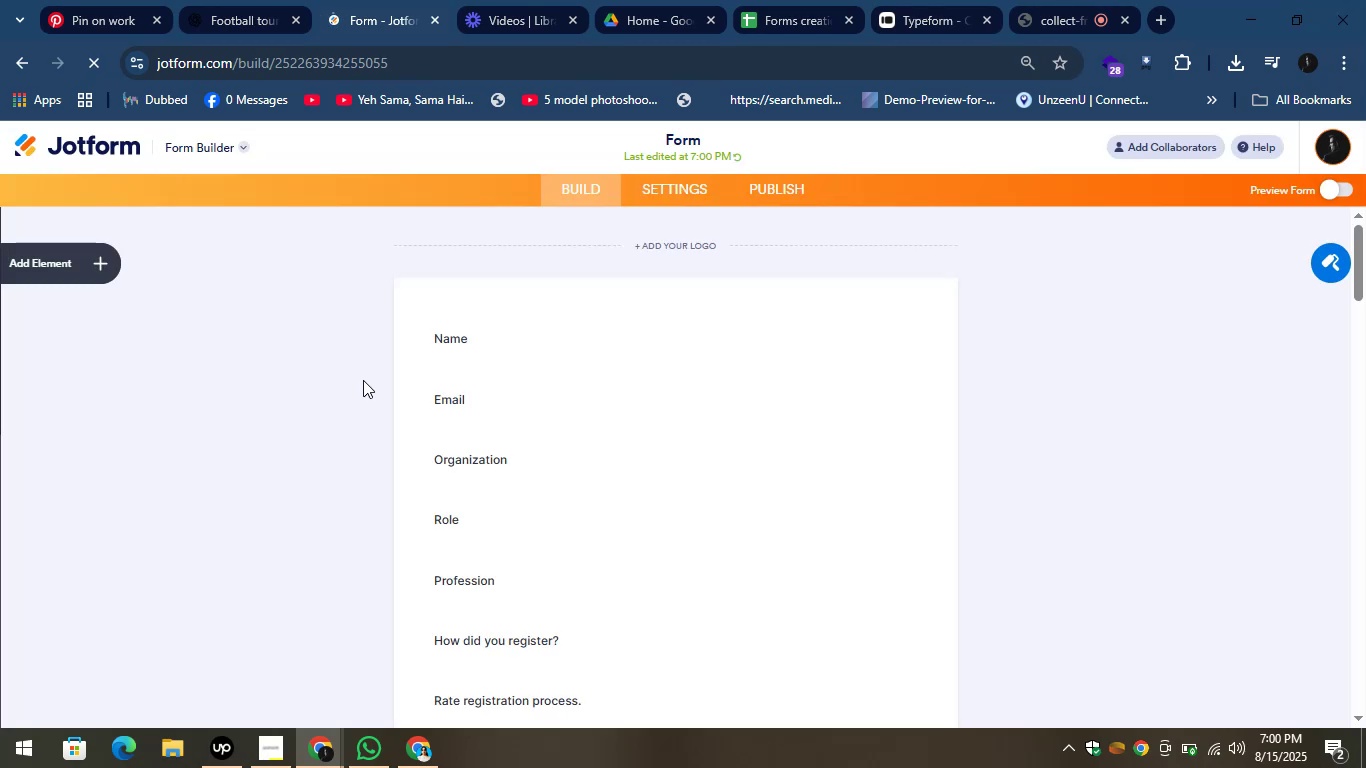 
left_click_drag(start_coordinate=[1359, 234], to_coordinate=[1339, 691])
 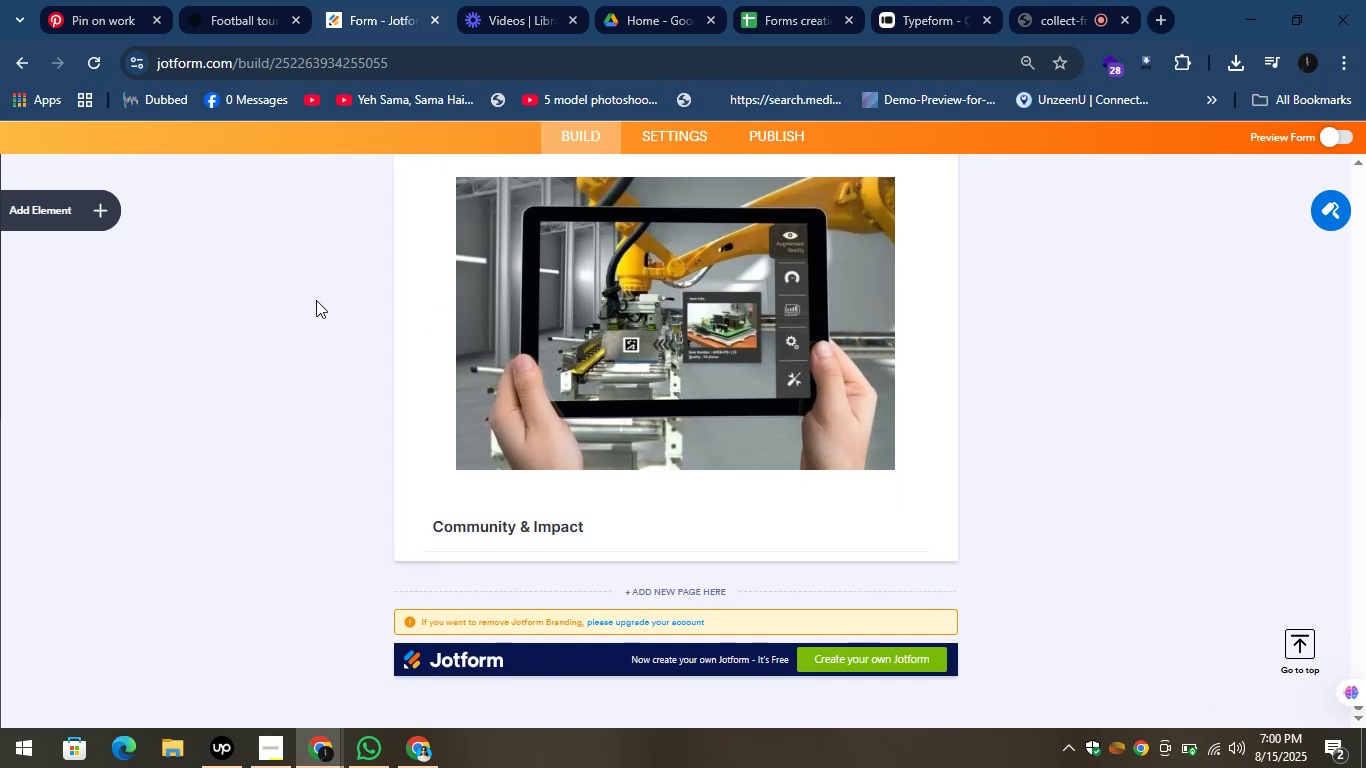 
mouse_move([128, 236])
 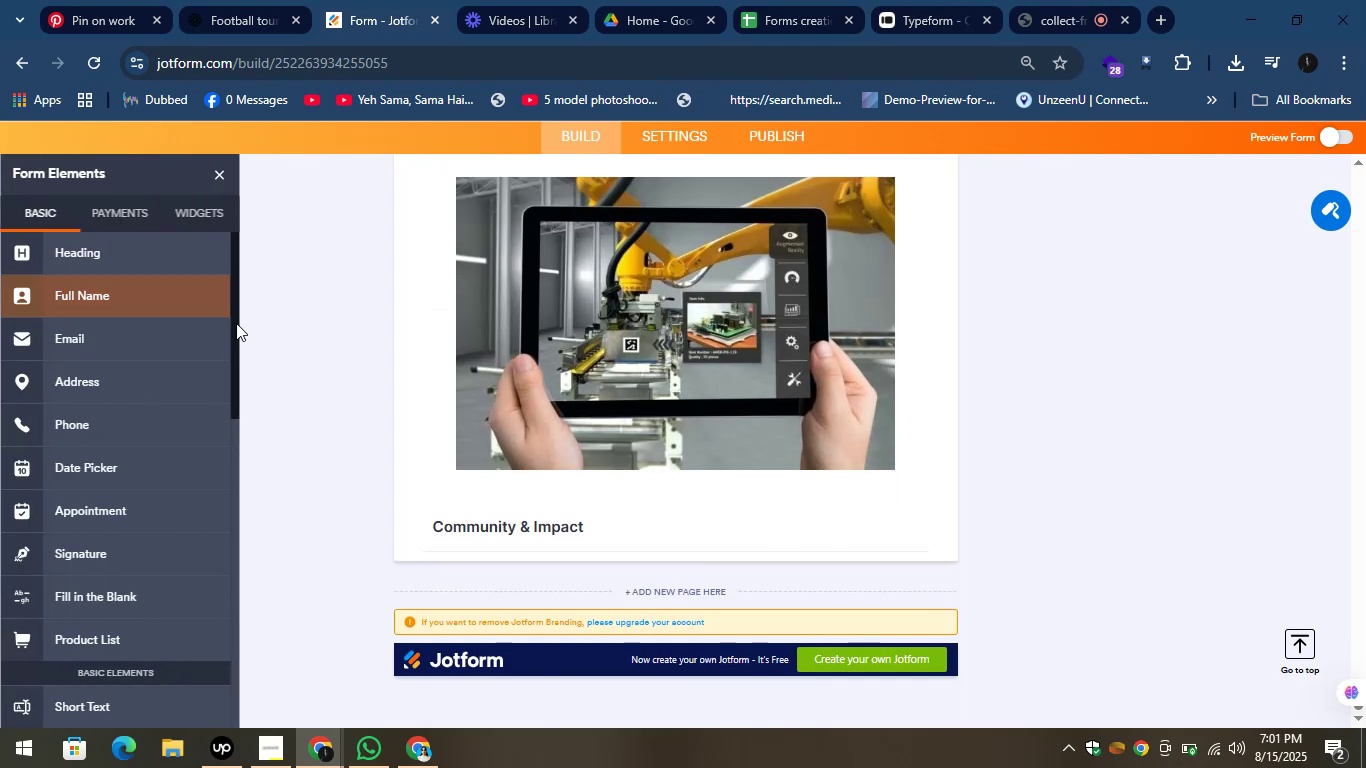 
left_click_drag(start_coordinate=[236, 323], to_coordinate=[218, 457])
 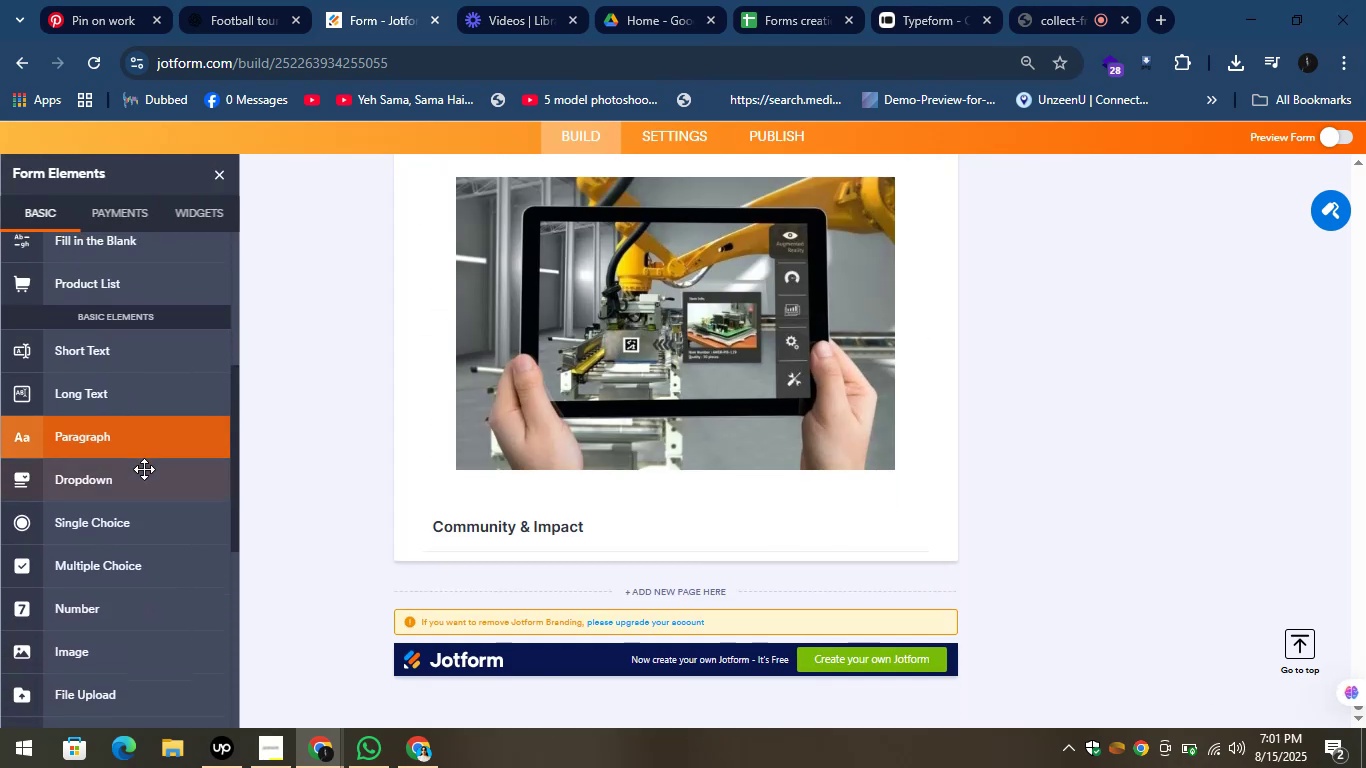 
left_click_drag(start_coordinate=[110, 478], to_coordinate=[512, 591])
 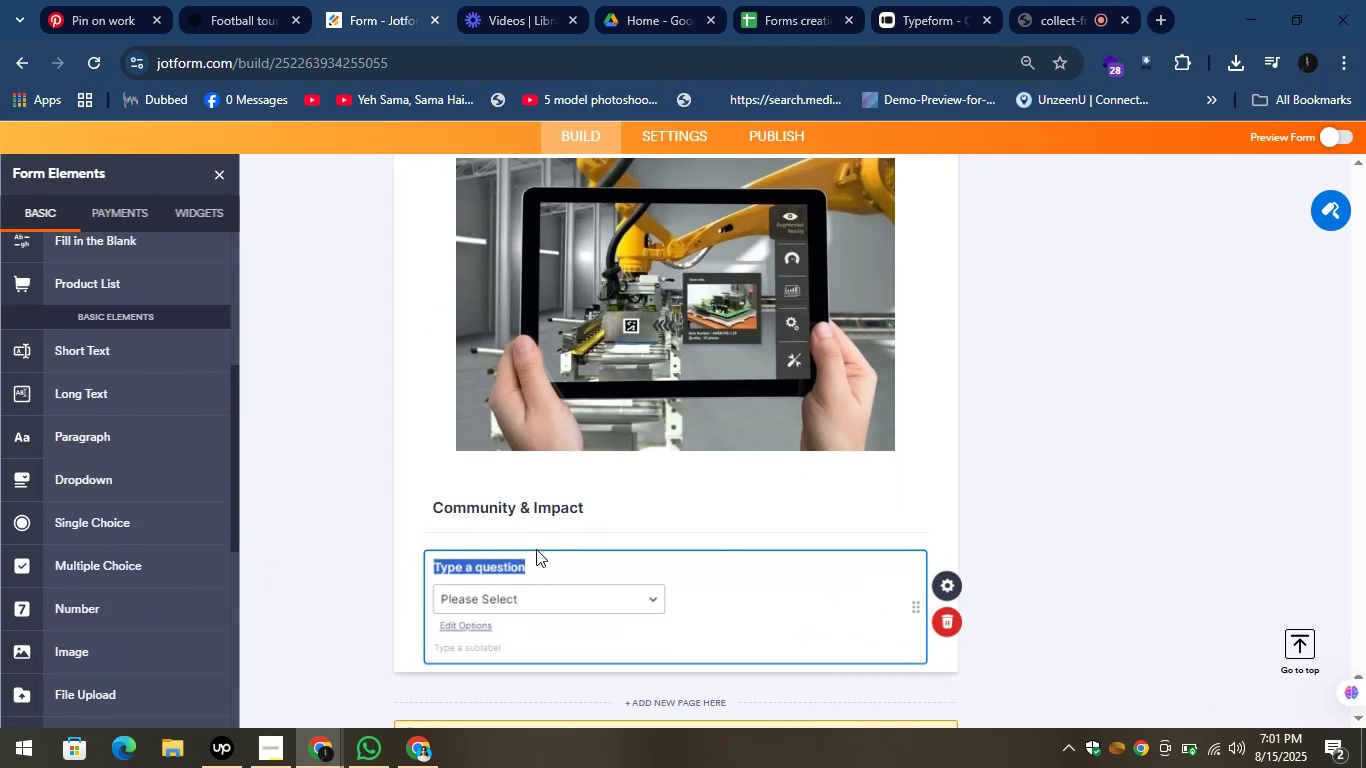 
key(Control+V)
 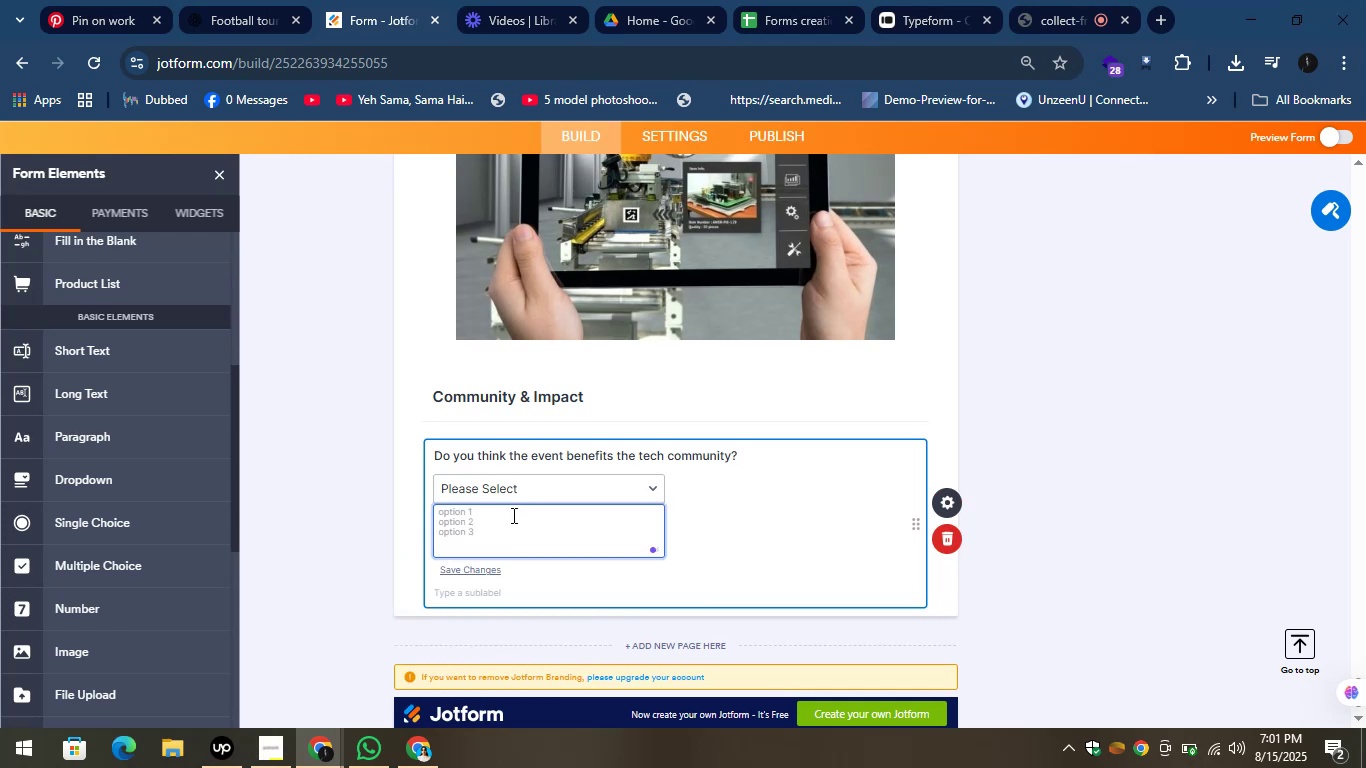 
type(Yes)
 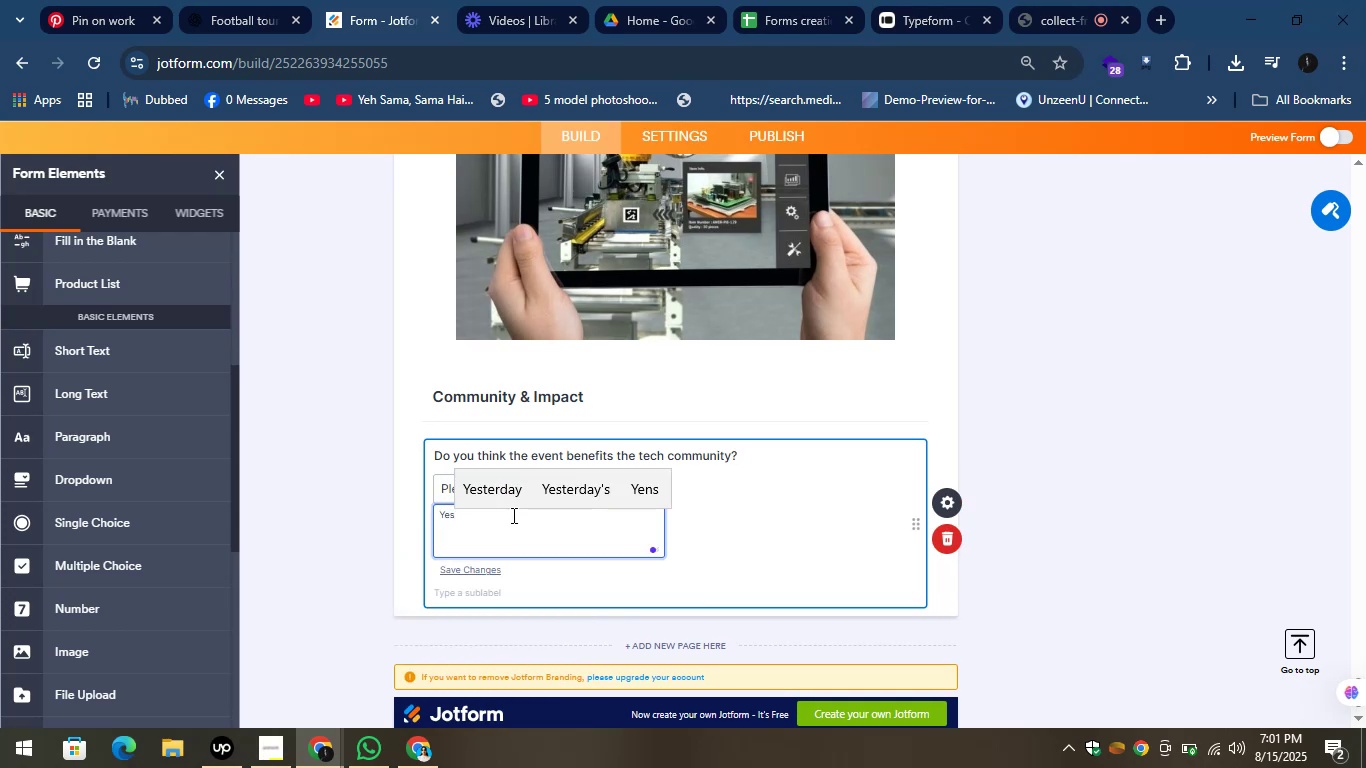 
key(Shift+Enter)
 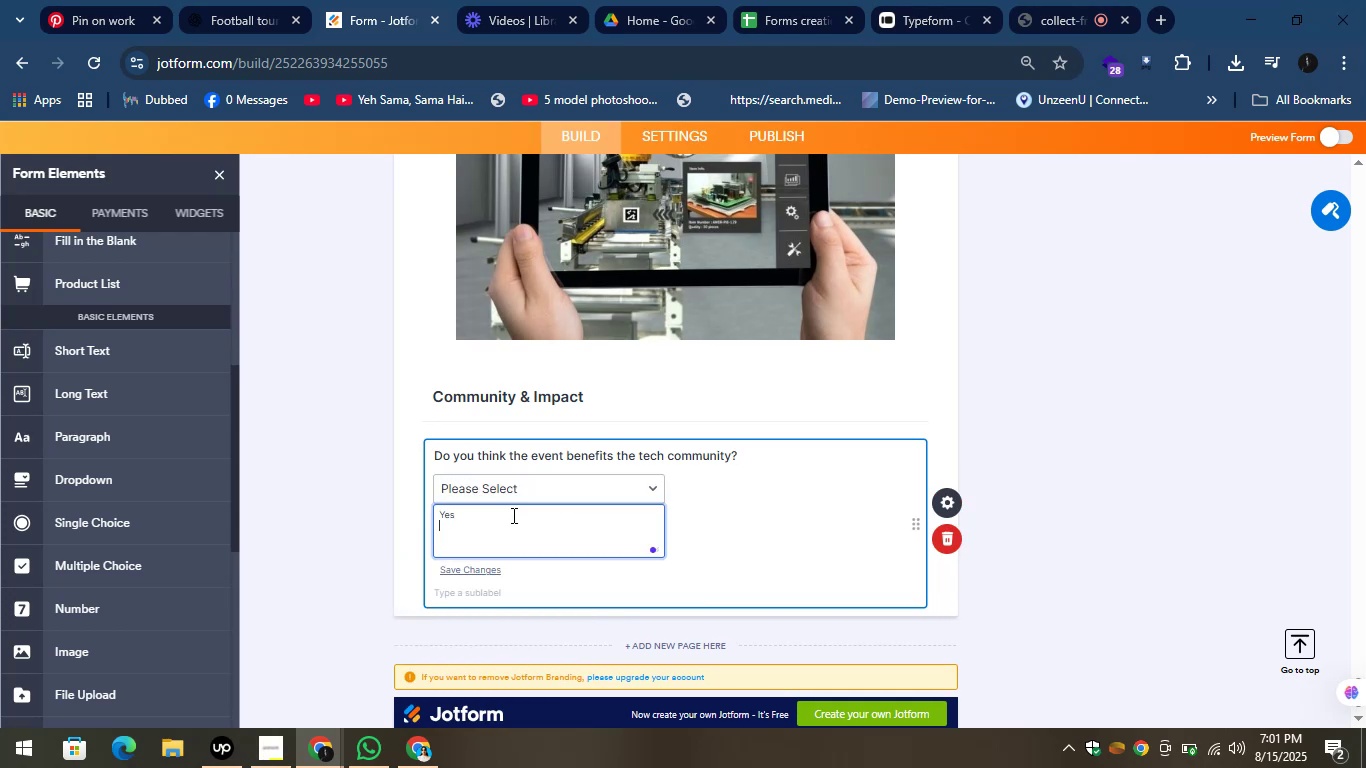 
key(Shift+Enter)
 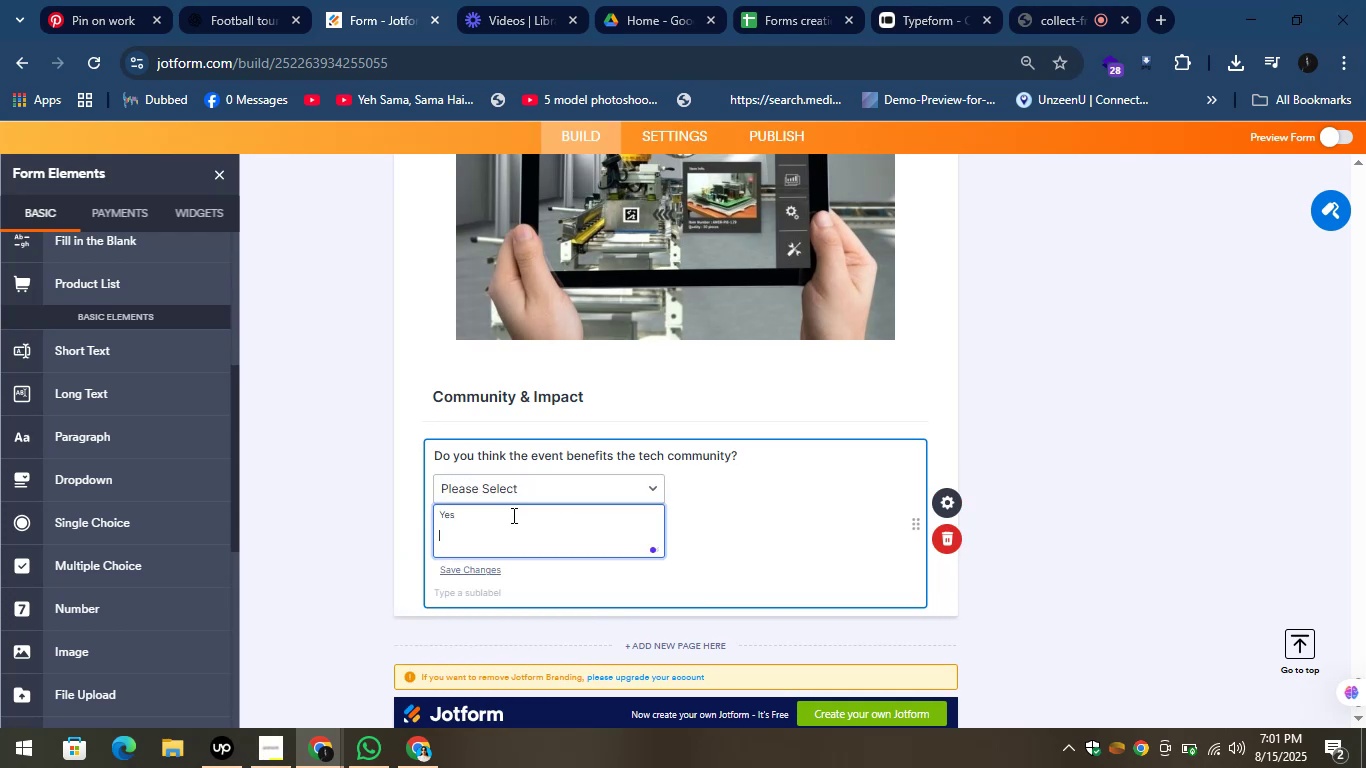 
key(CapsLock)
 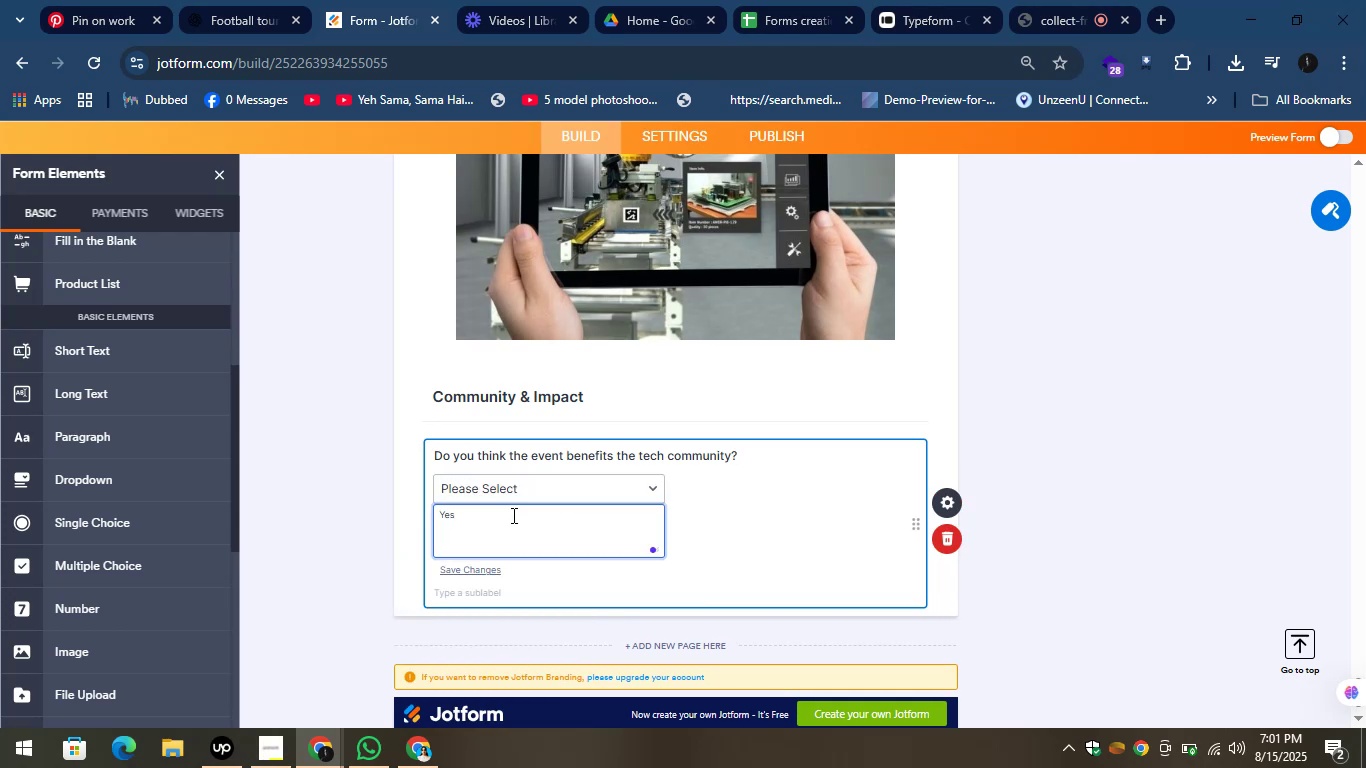 
key(N)
 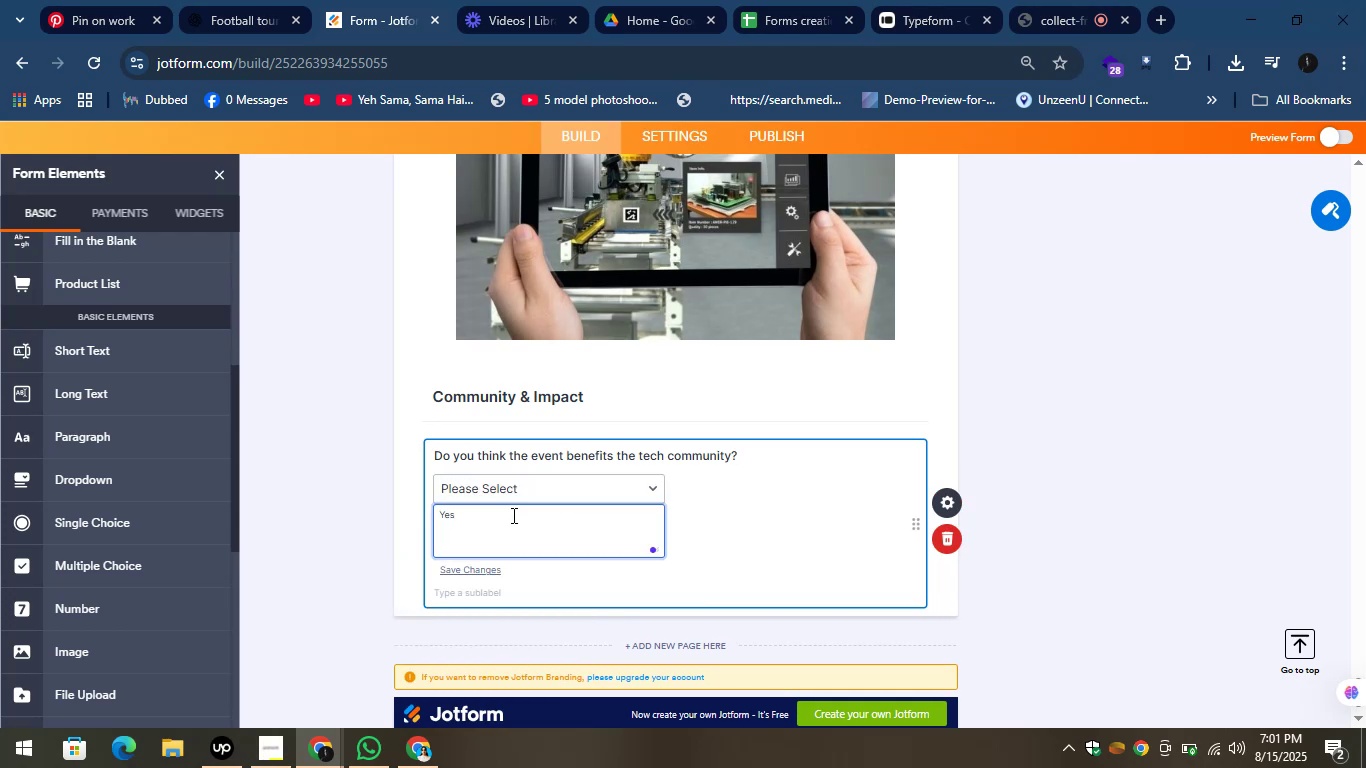 
key(CapsLock)
 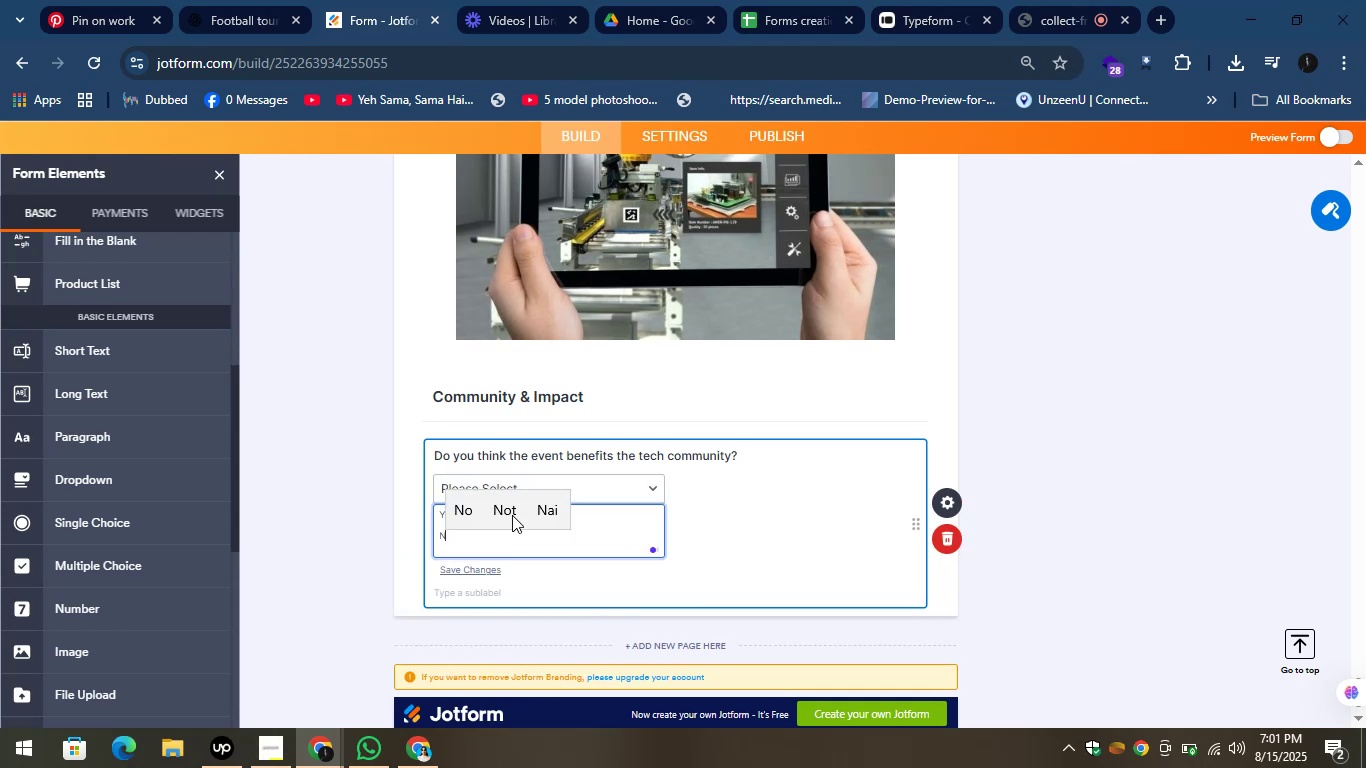 
key(O)
 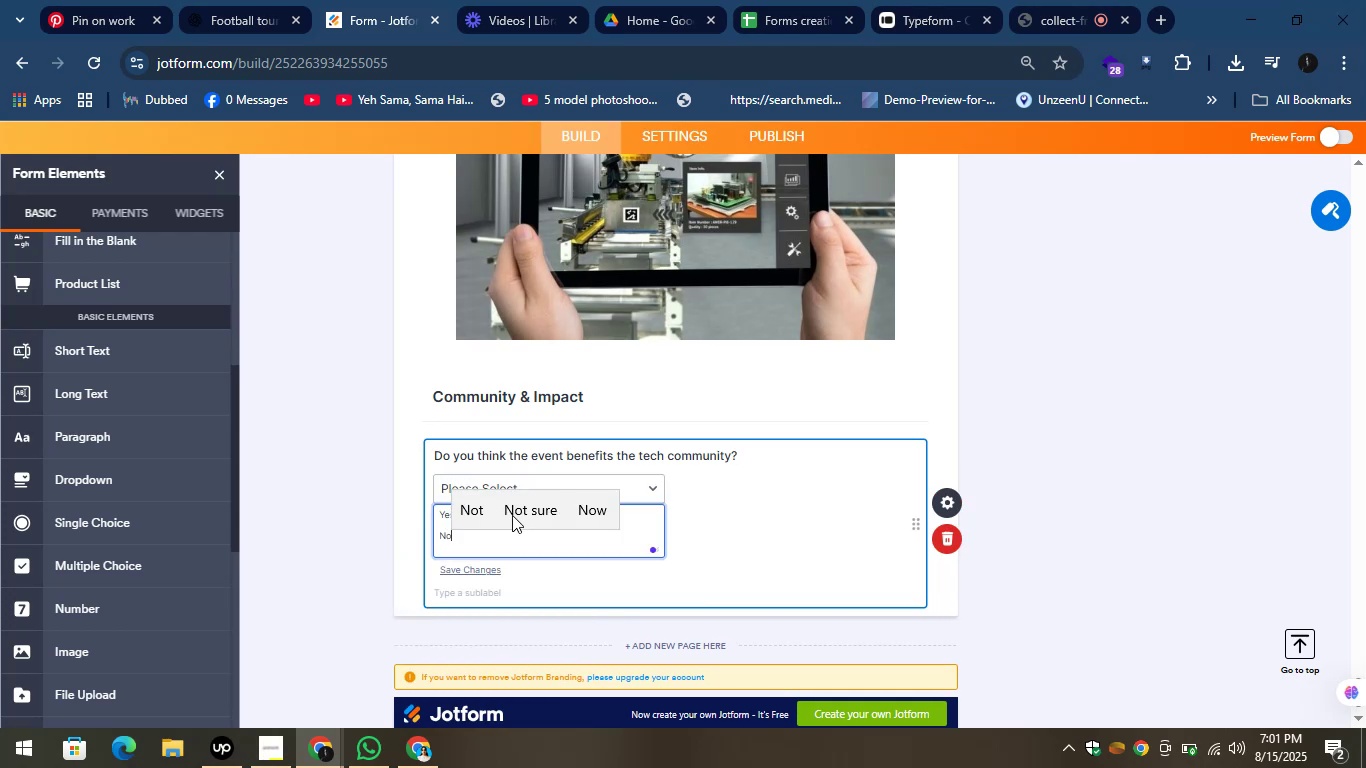 
left_click([382, 506])
 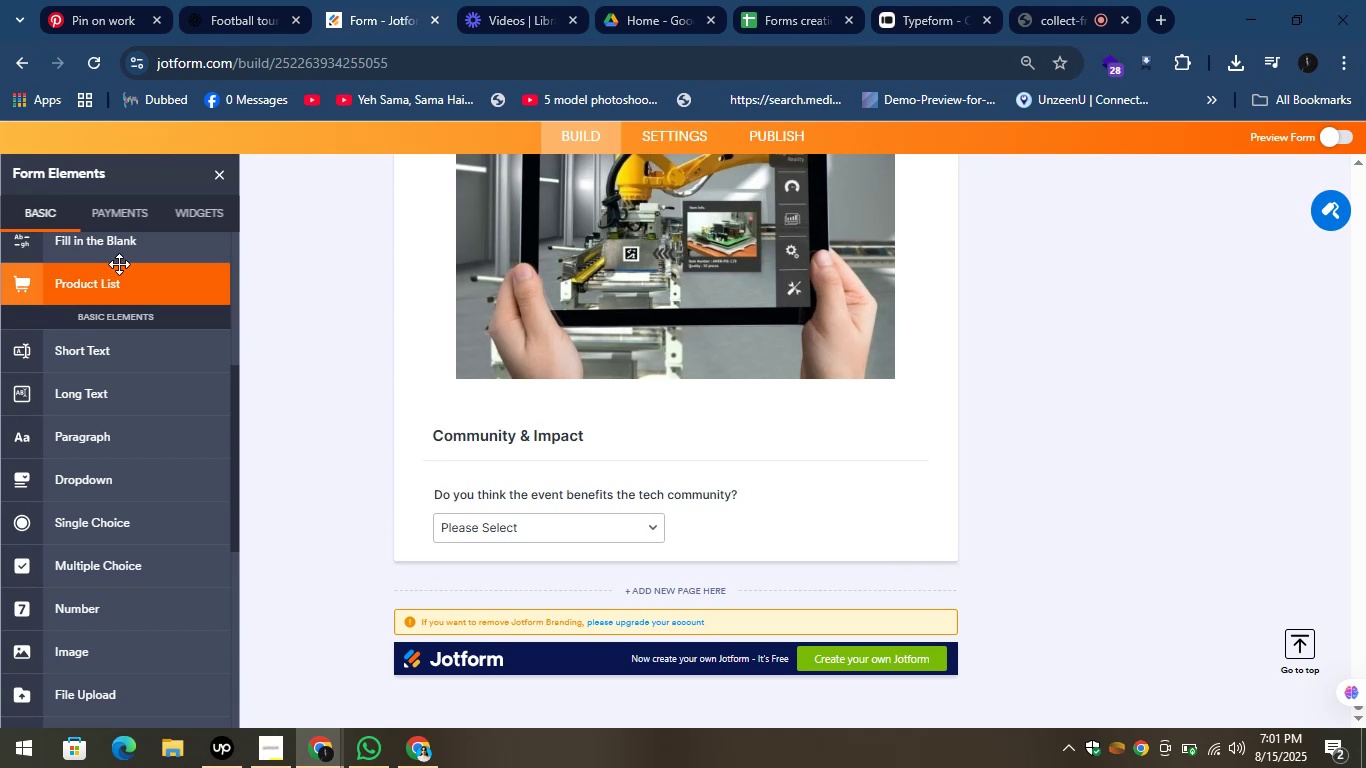 
left_click([238, 0])
 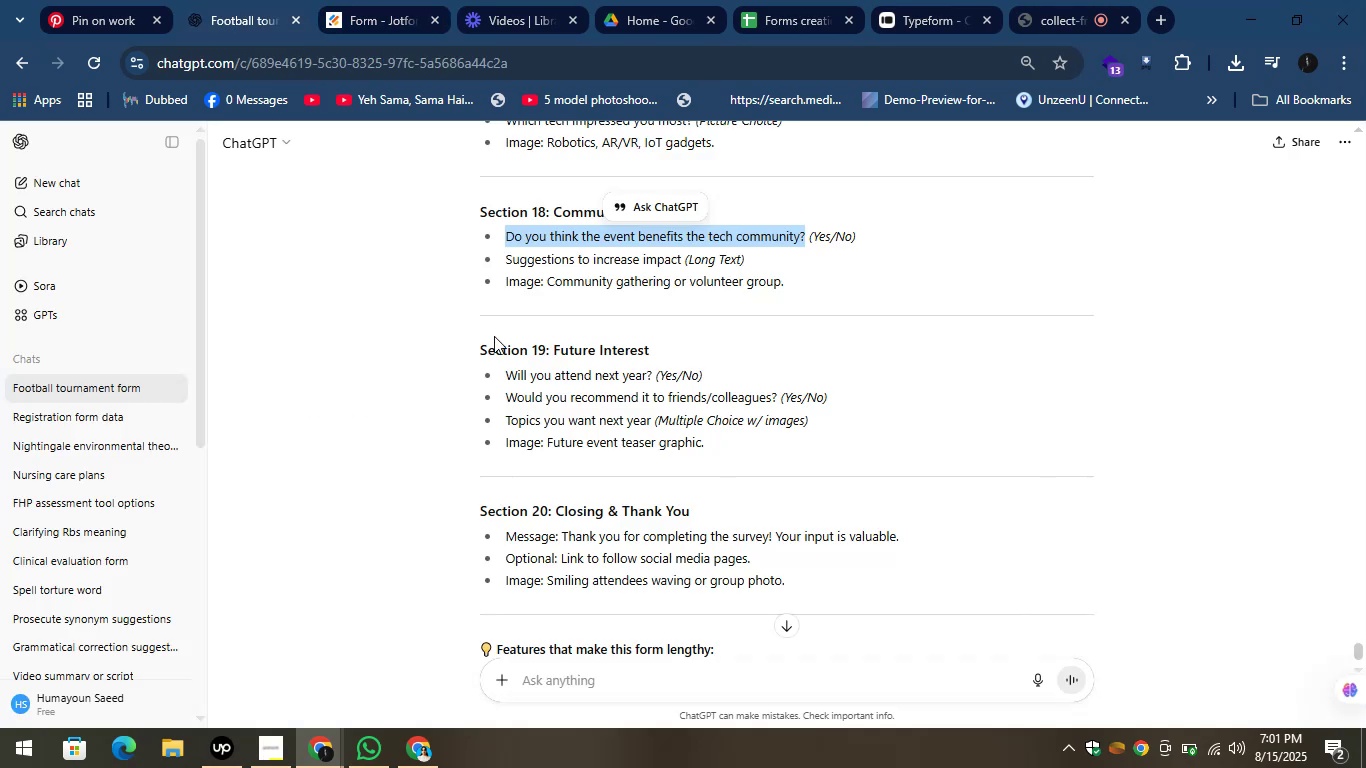 
left_click_drag(start_coordinate=[505, 264], to_coordinate=[681, 260])
 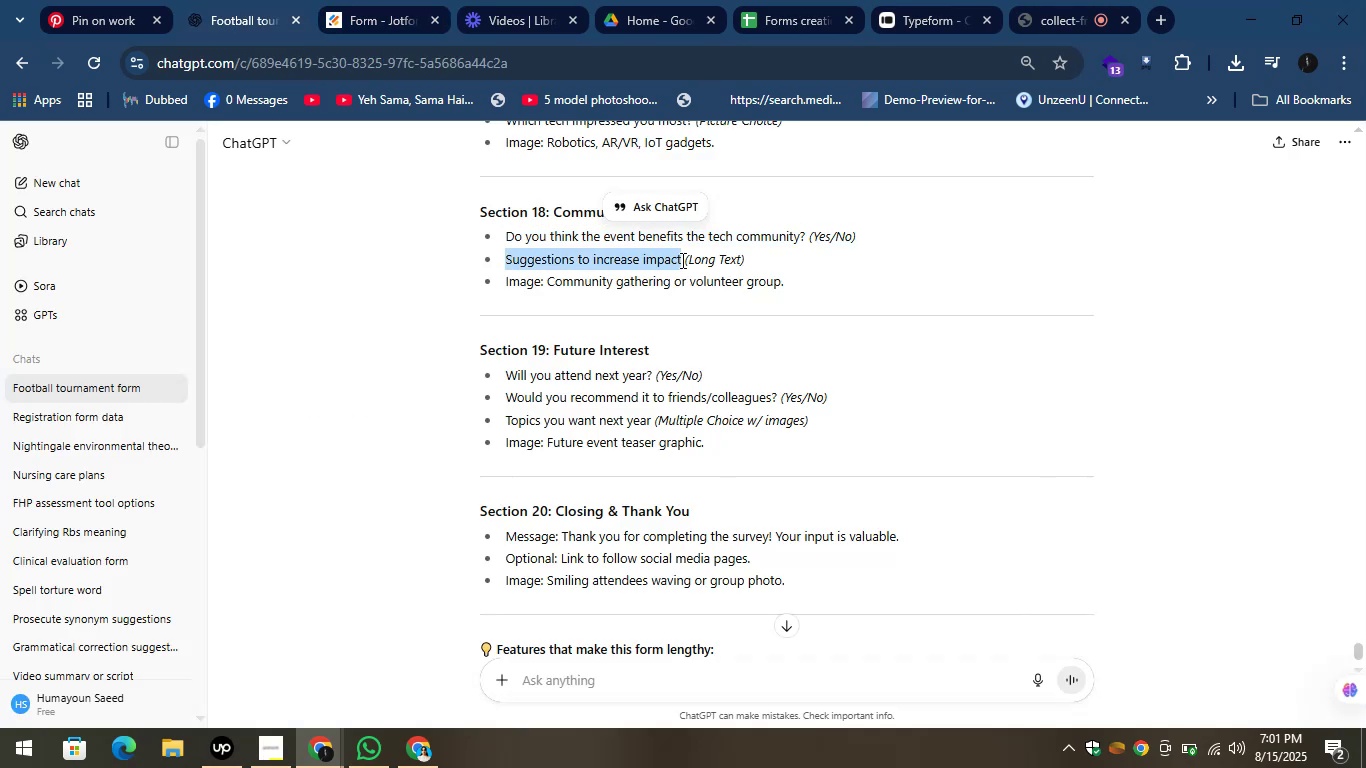 
key(Control+C)
 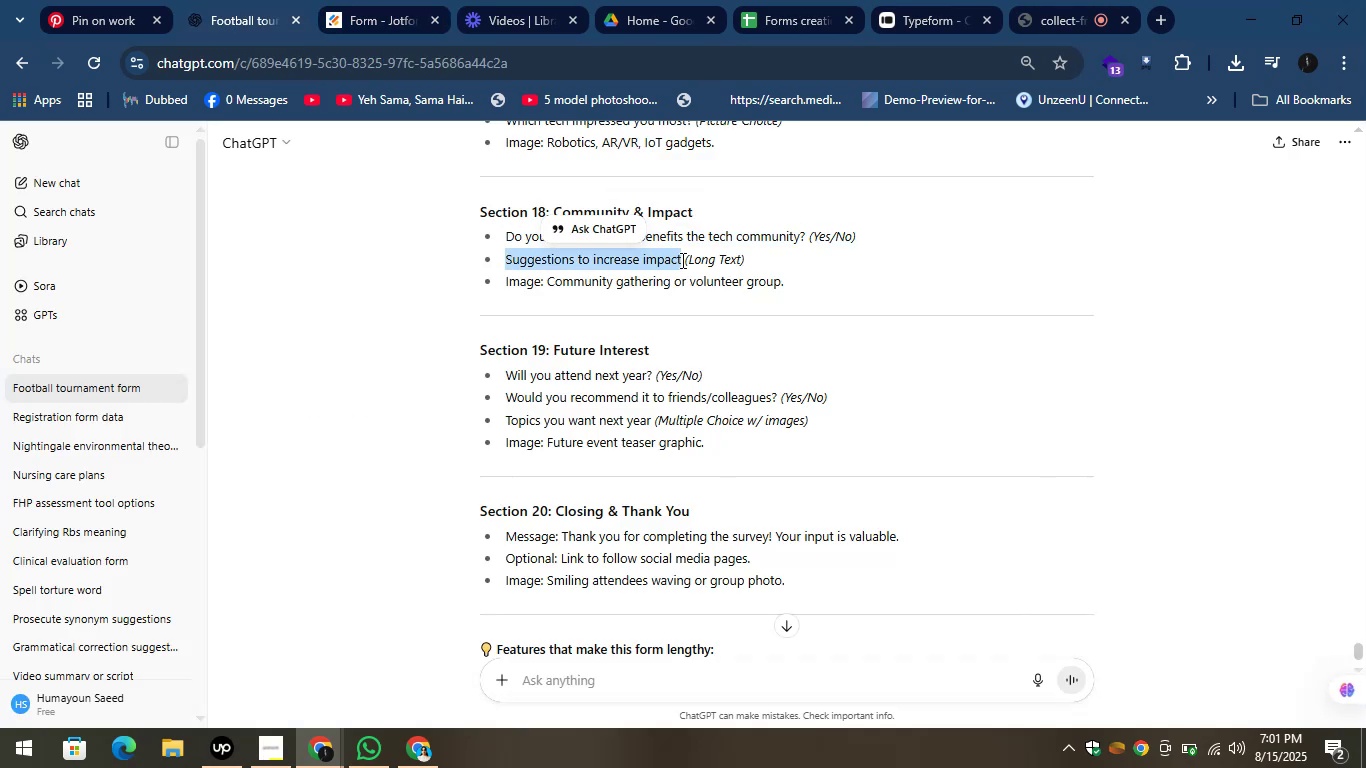 
left_click([681, 260])
 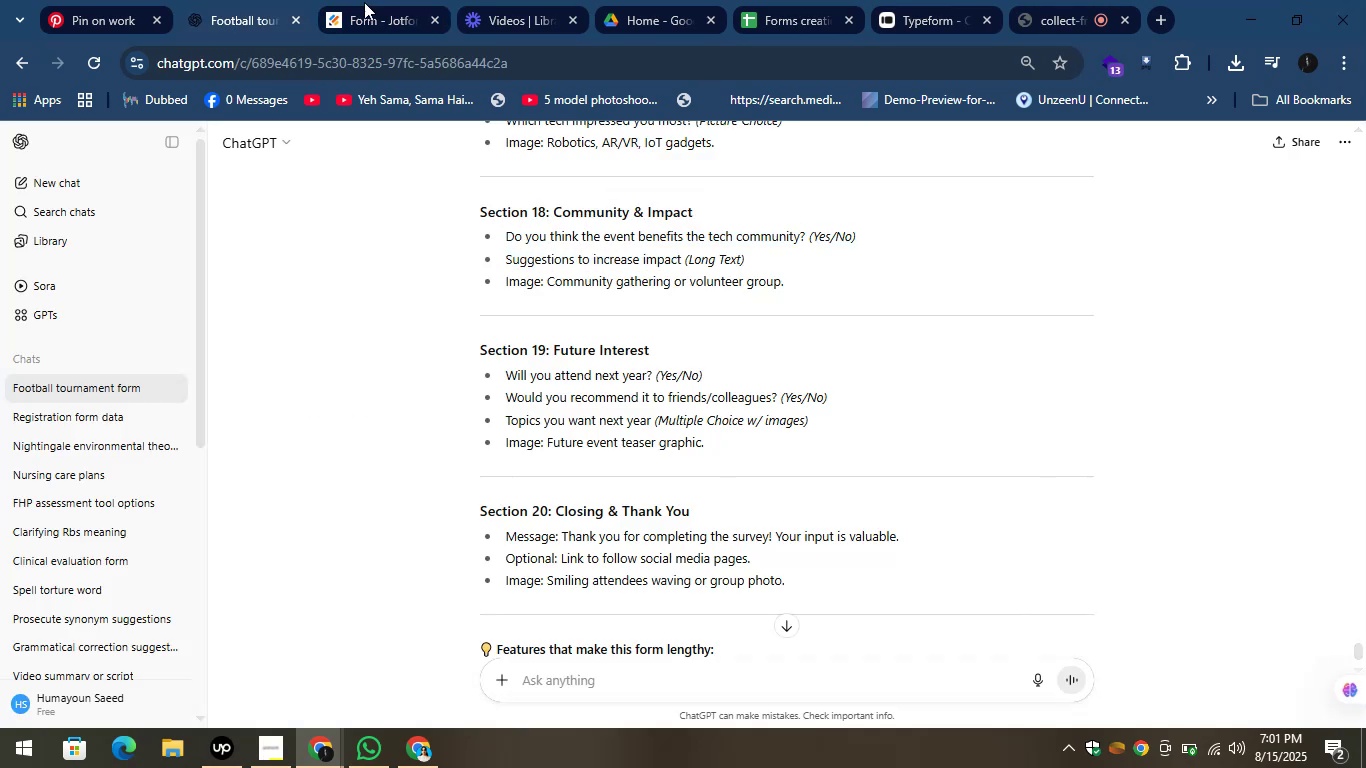 
left_click([380, 2])
 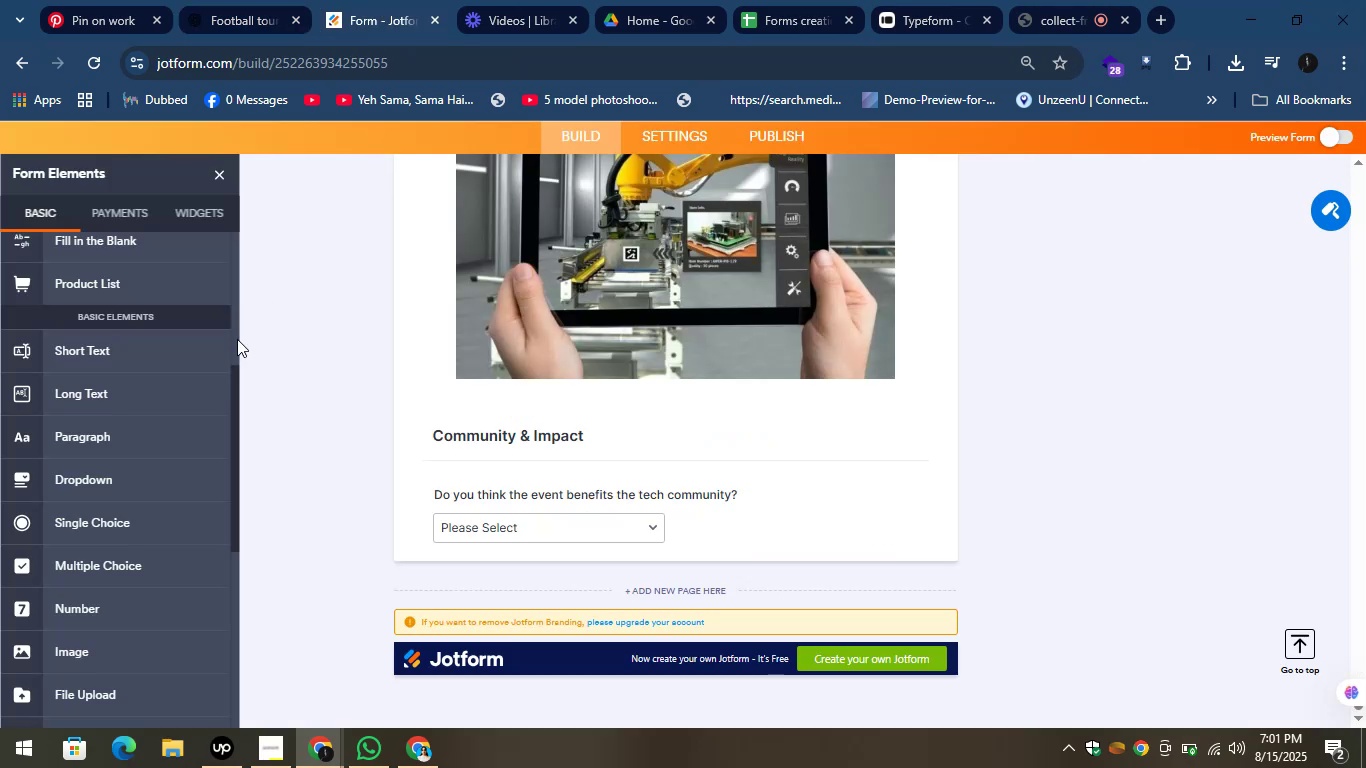 
left_click_drag(start_coordinate=[131, 408], to_coordinate=[588, 534])
 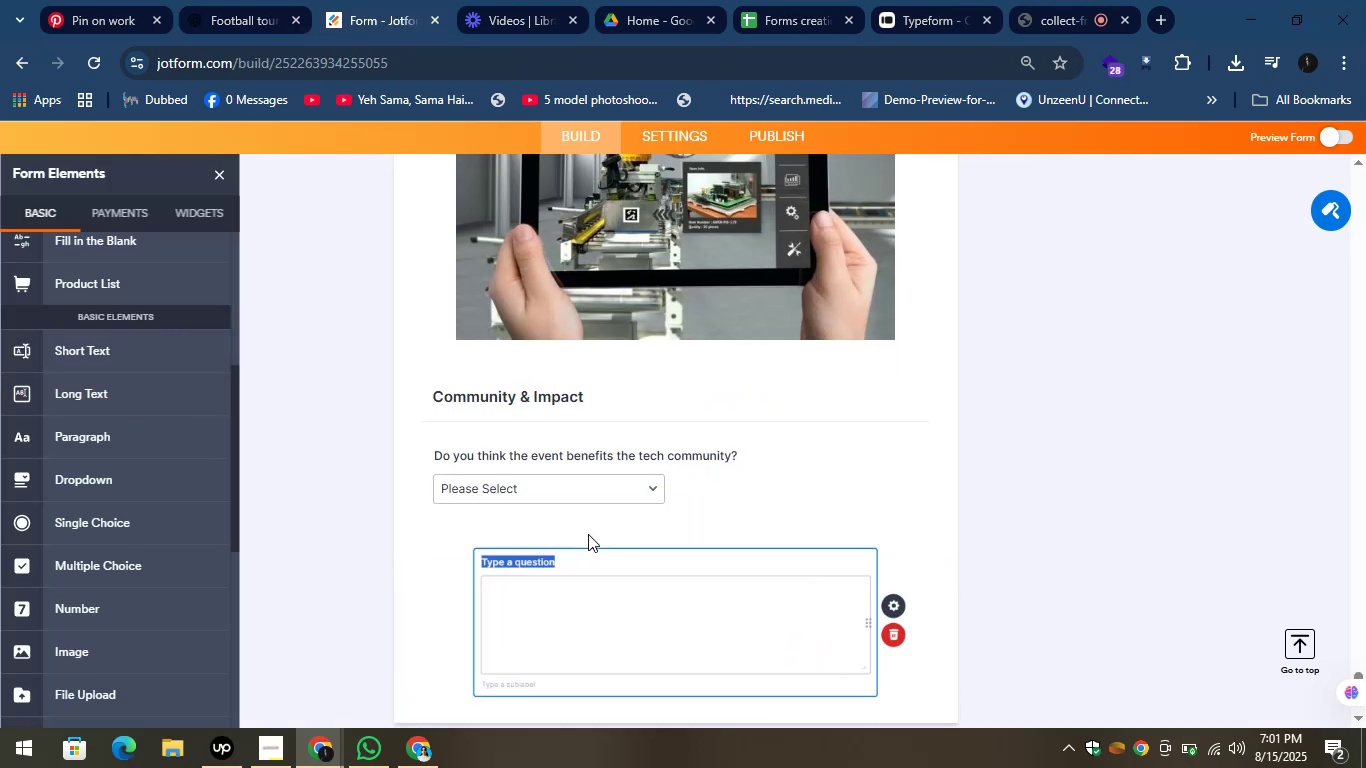 
left_click([588, 534])
 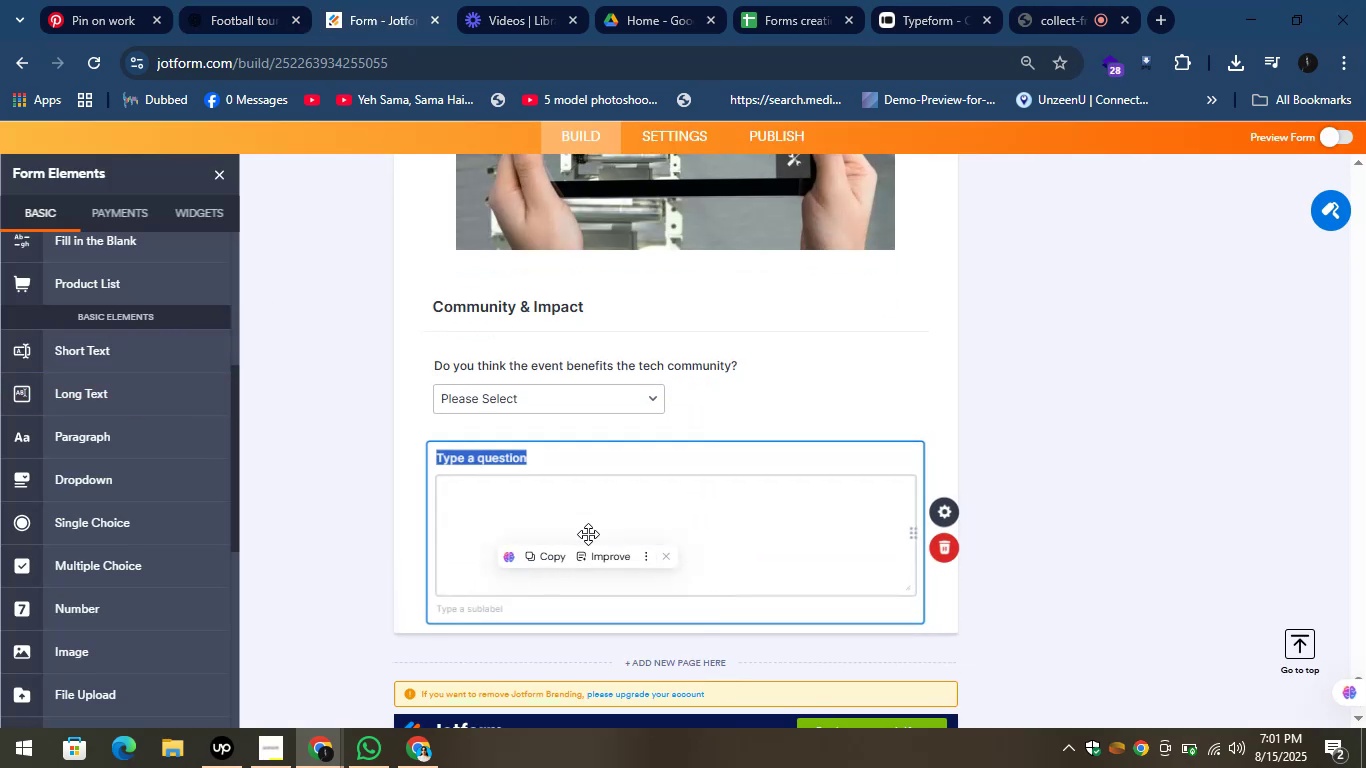 
key(Control+V)
 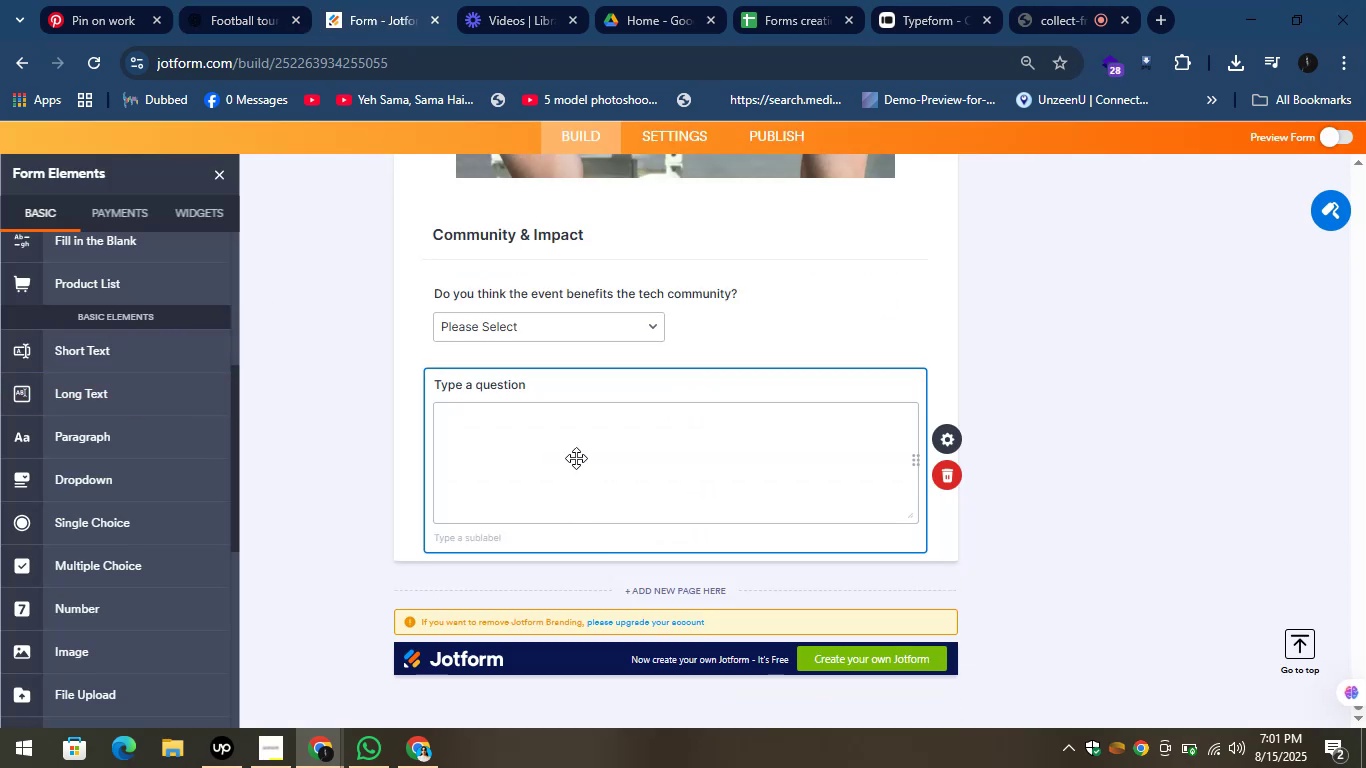 
left_click_drag(start_coordinate=[511, 372], to_coordinate=[509, 378])
 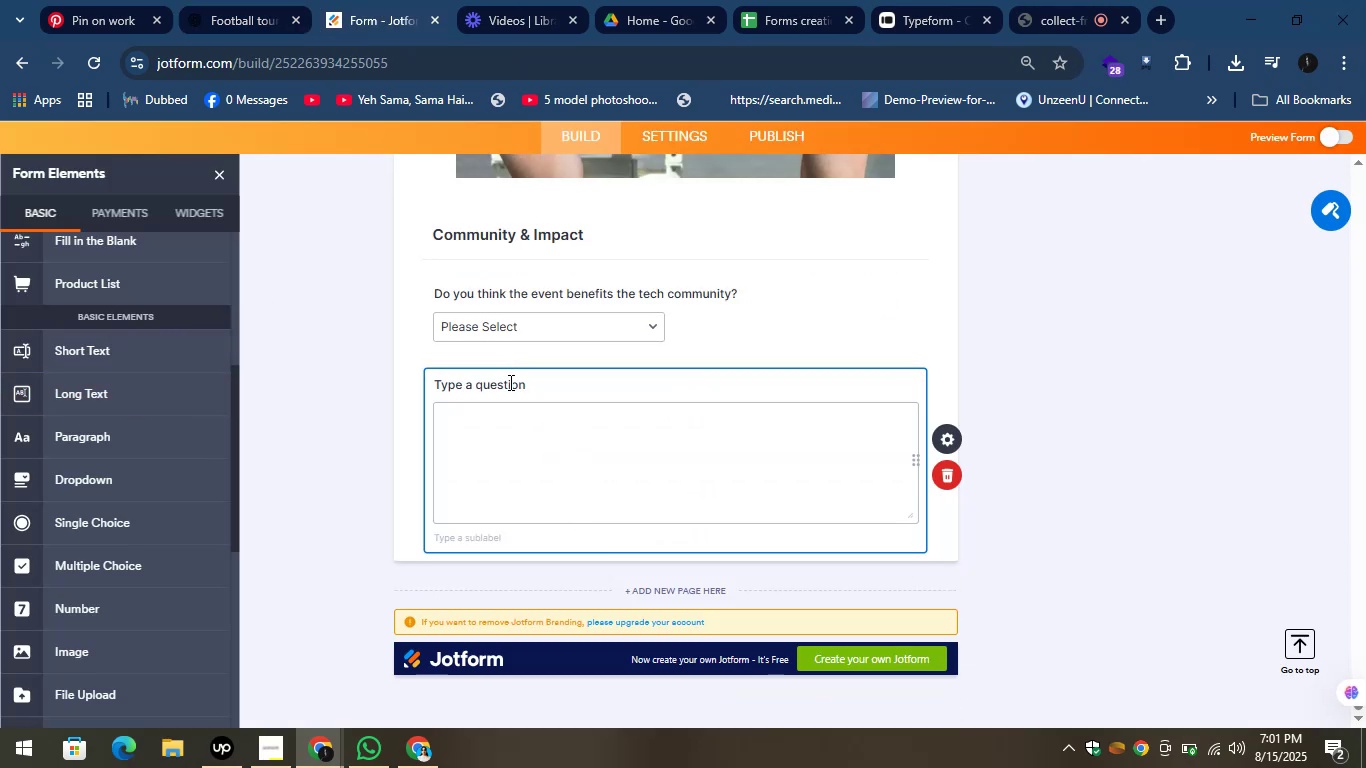 
key(Control+V)
 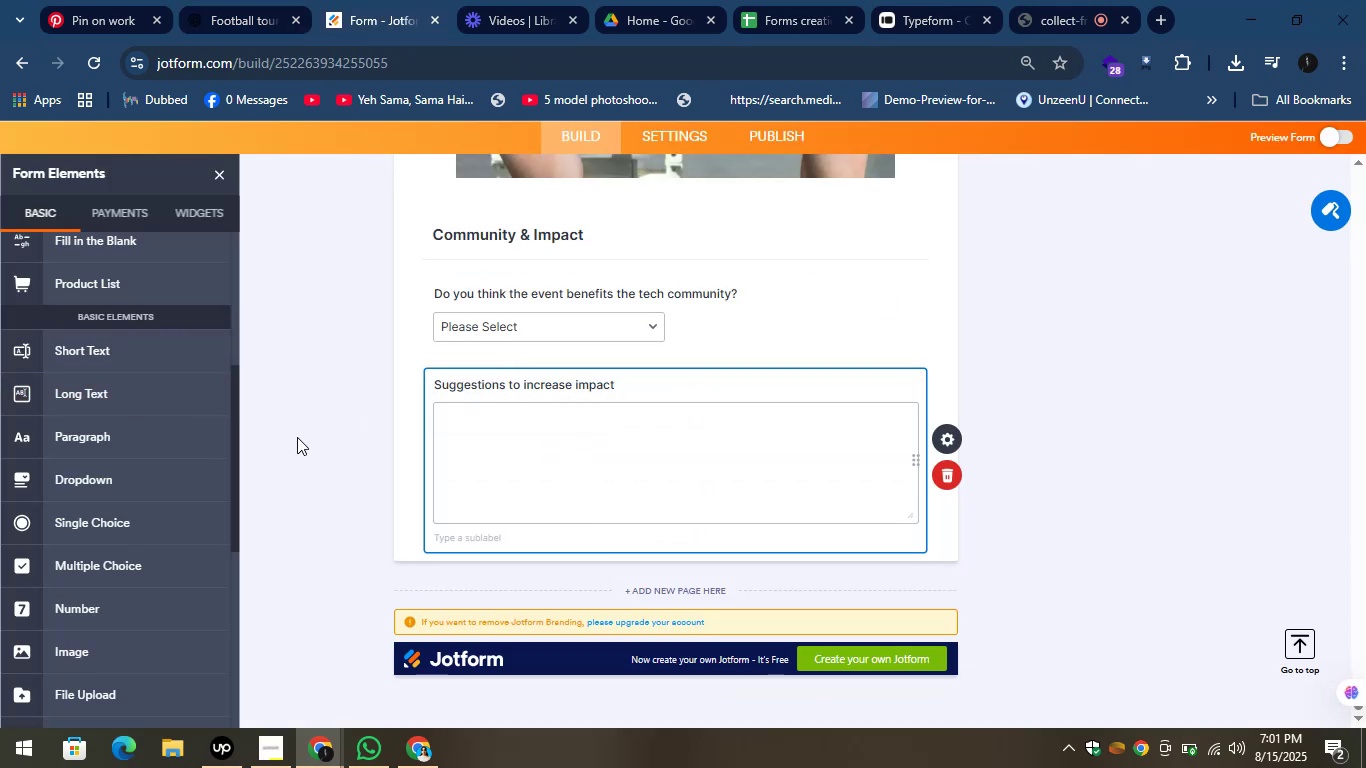 
left_click([297, 437])
 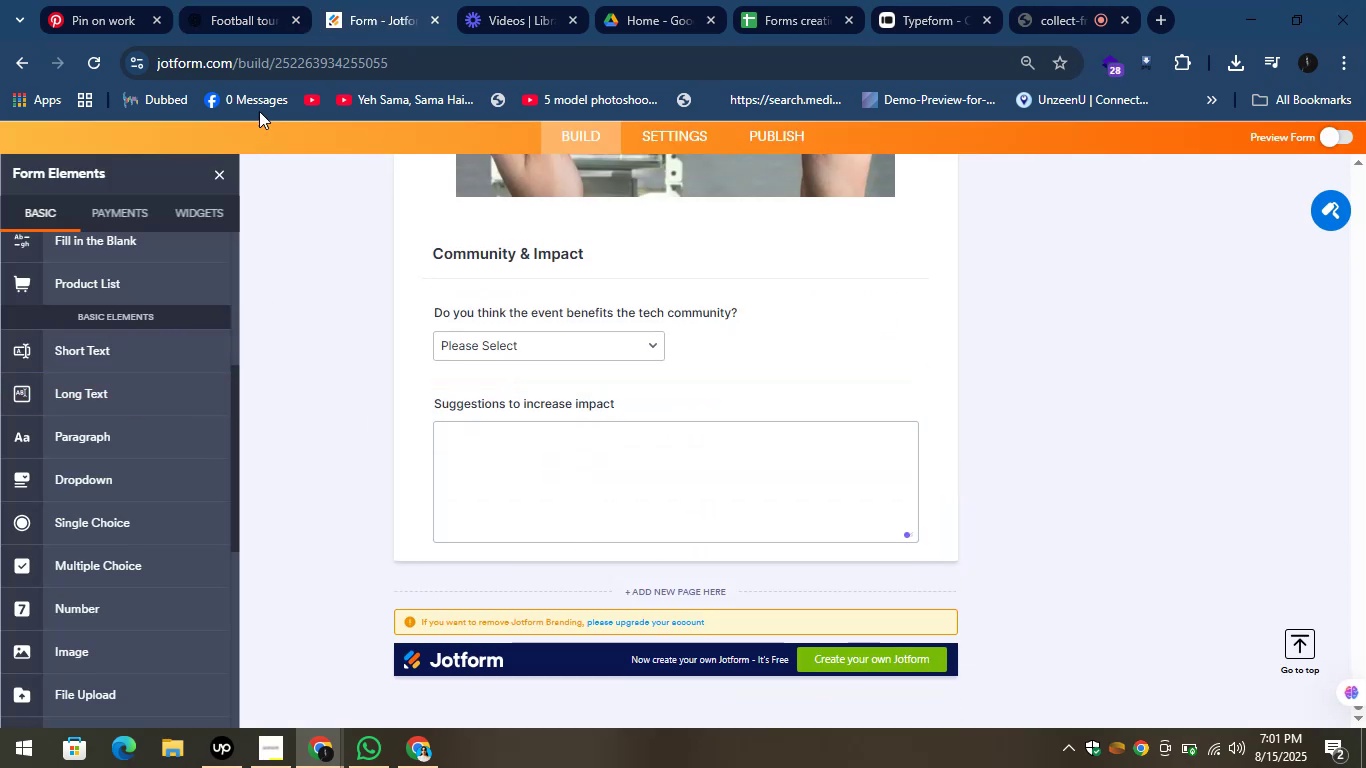 
left_click([237, 0])
 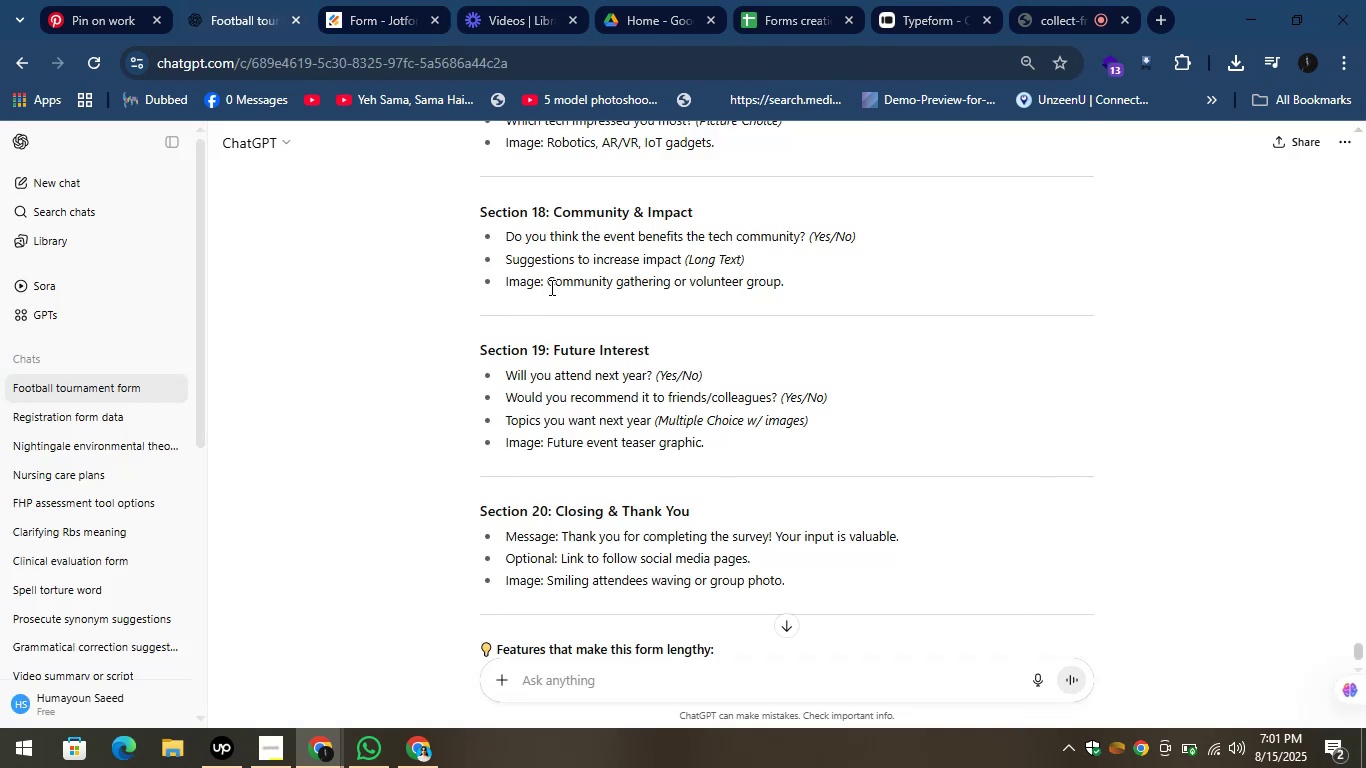 
wait(6.4)
 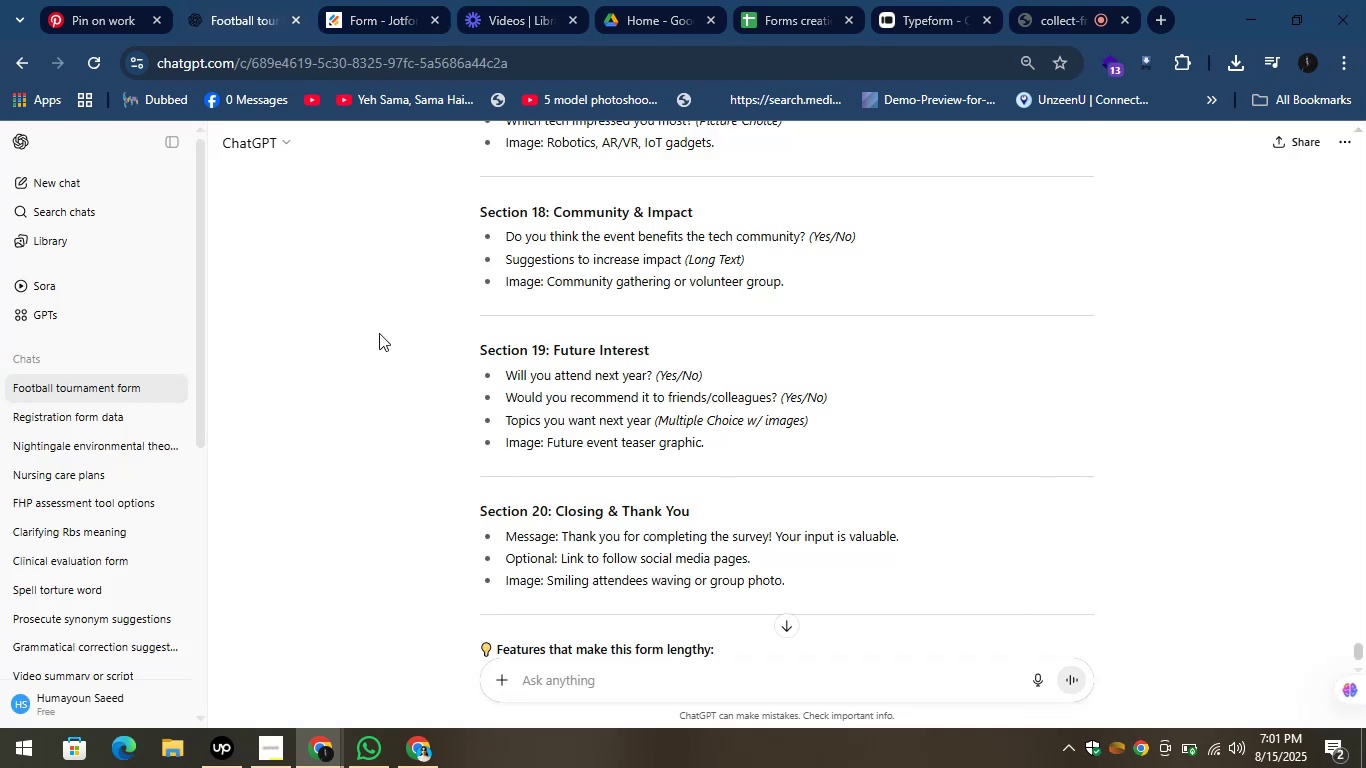 
left_click_drag(start_coordinate=[546, 285], to_coordinate=[797, 290])
 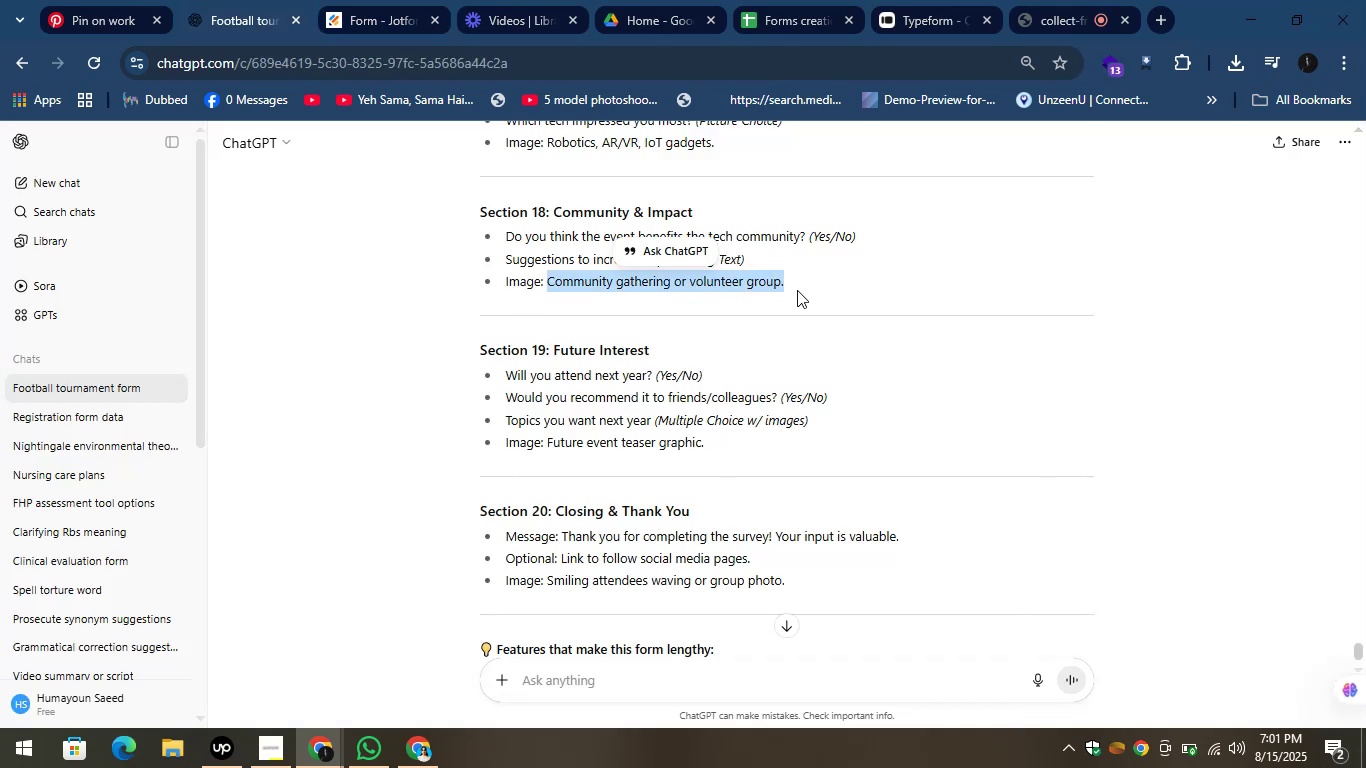 
key(Control+C)
 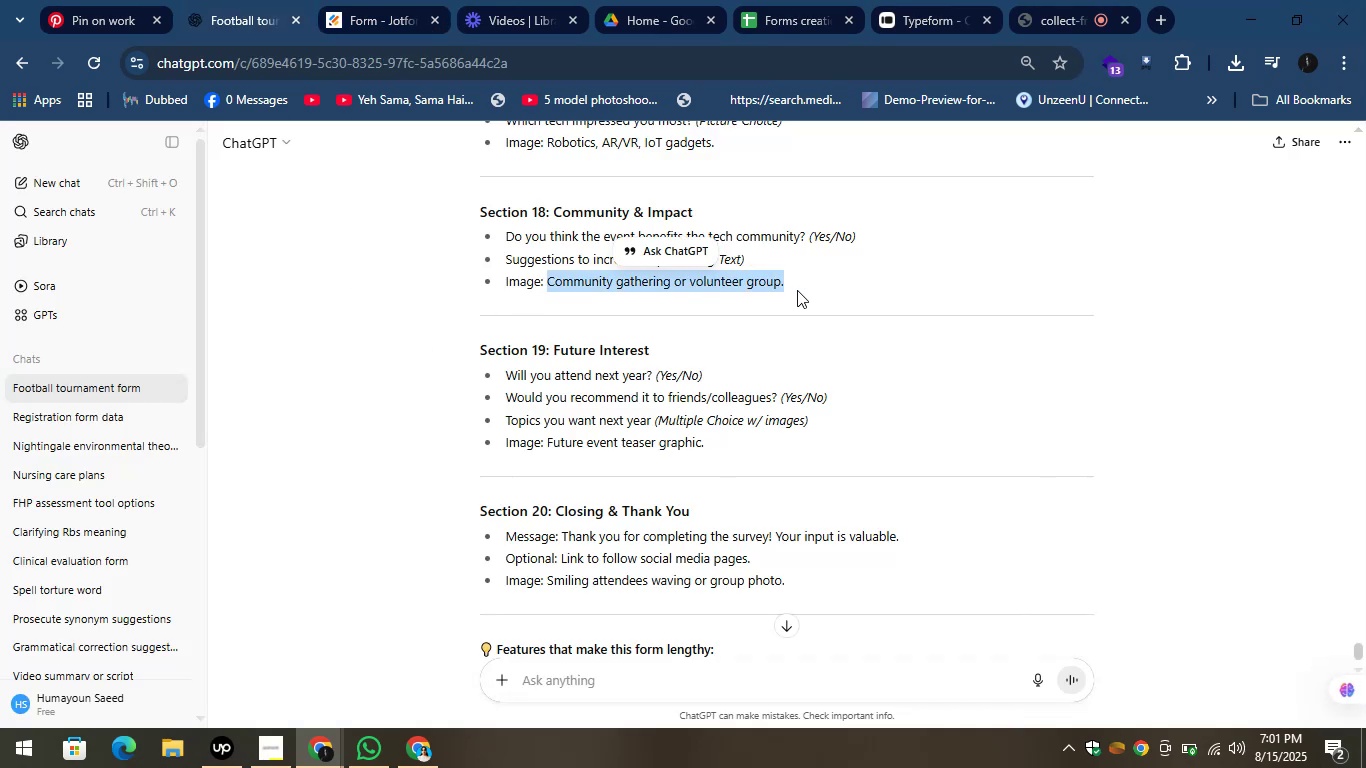 
key(Control+C)
 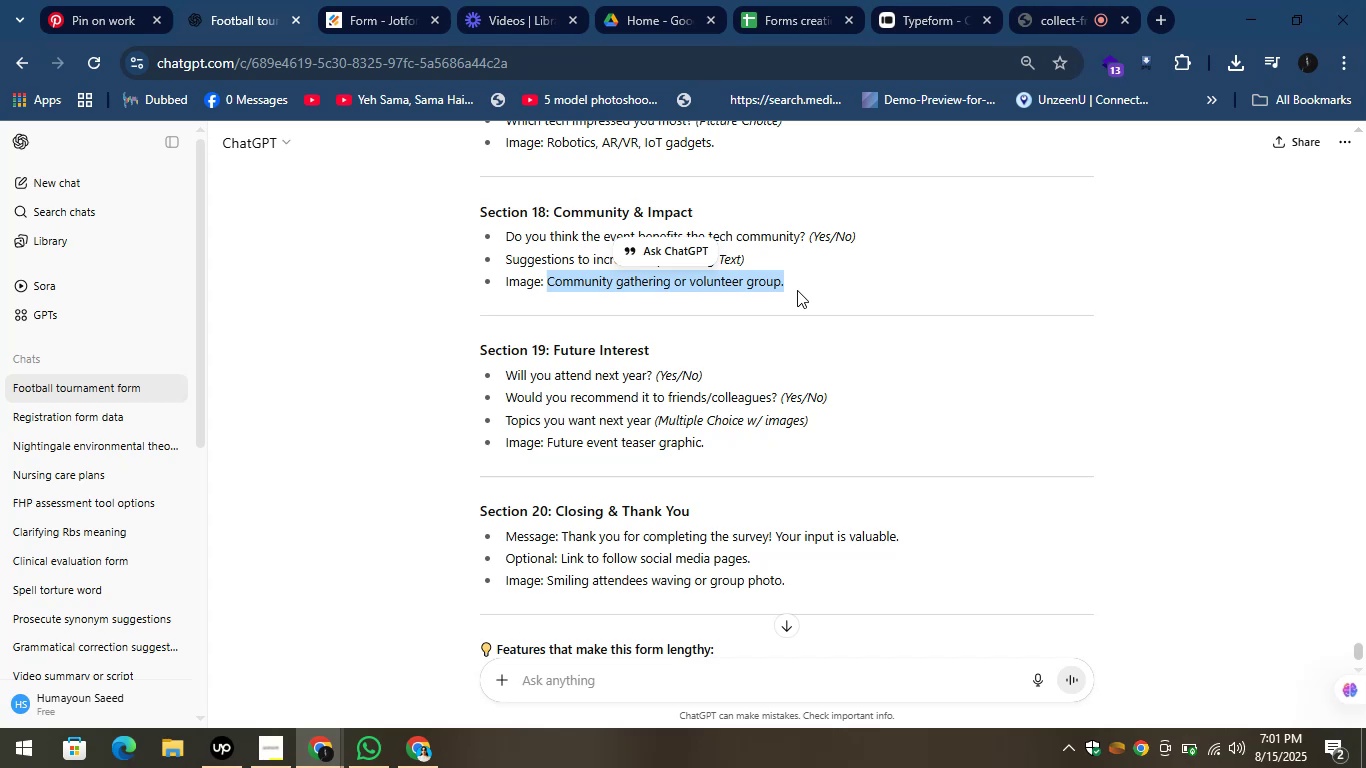 
wait(5.49)
 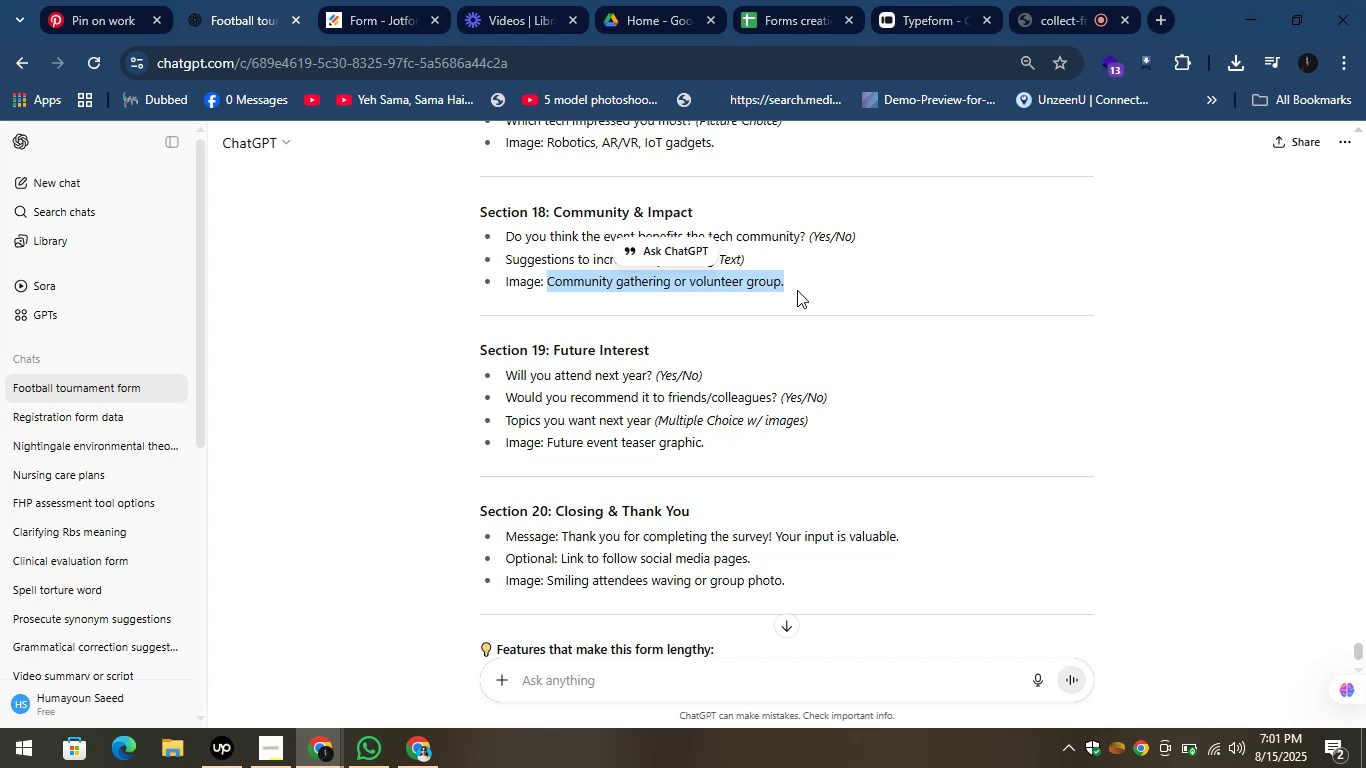 
left_click([109, 0])
 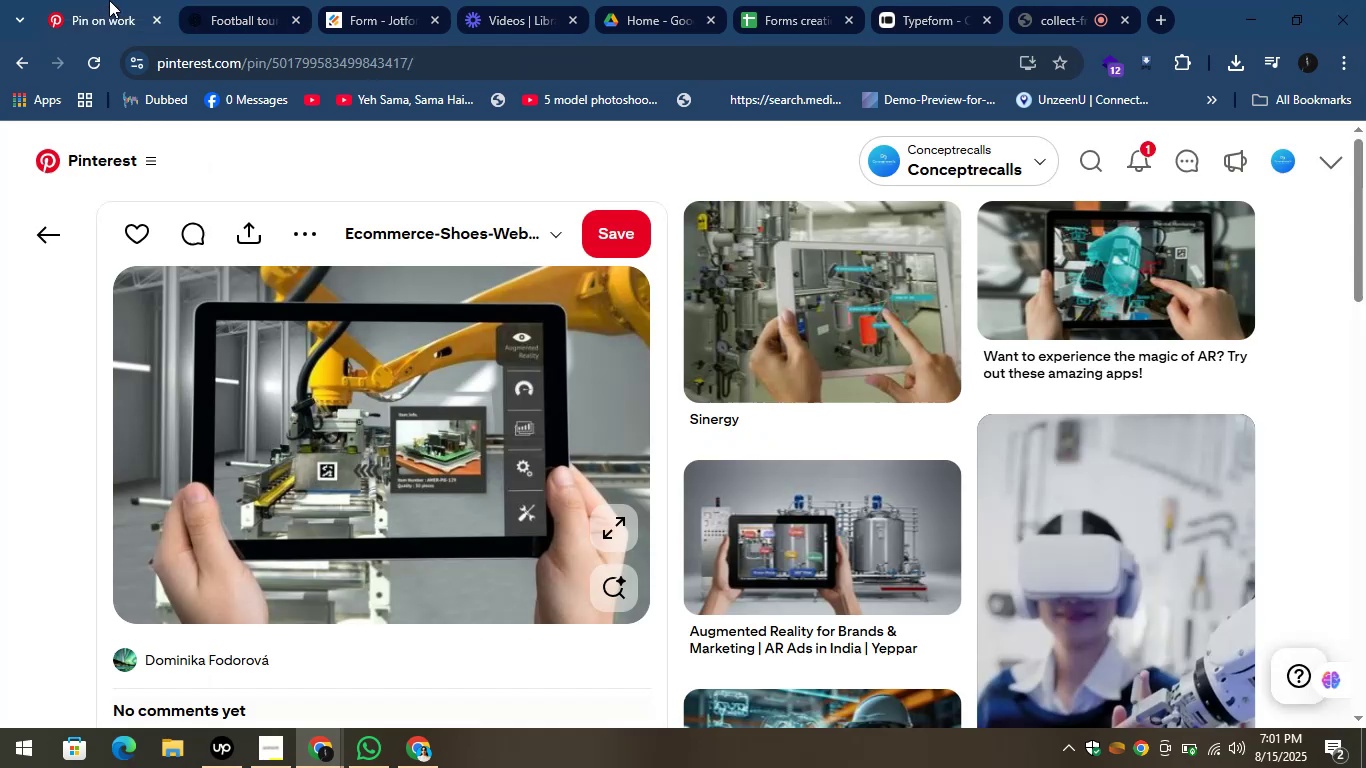 
double_click([109, 0])
 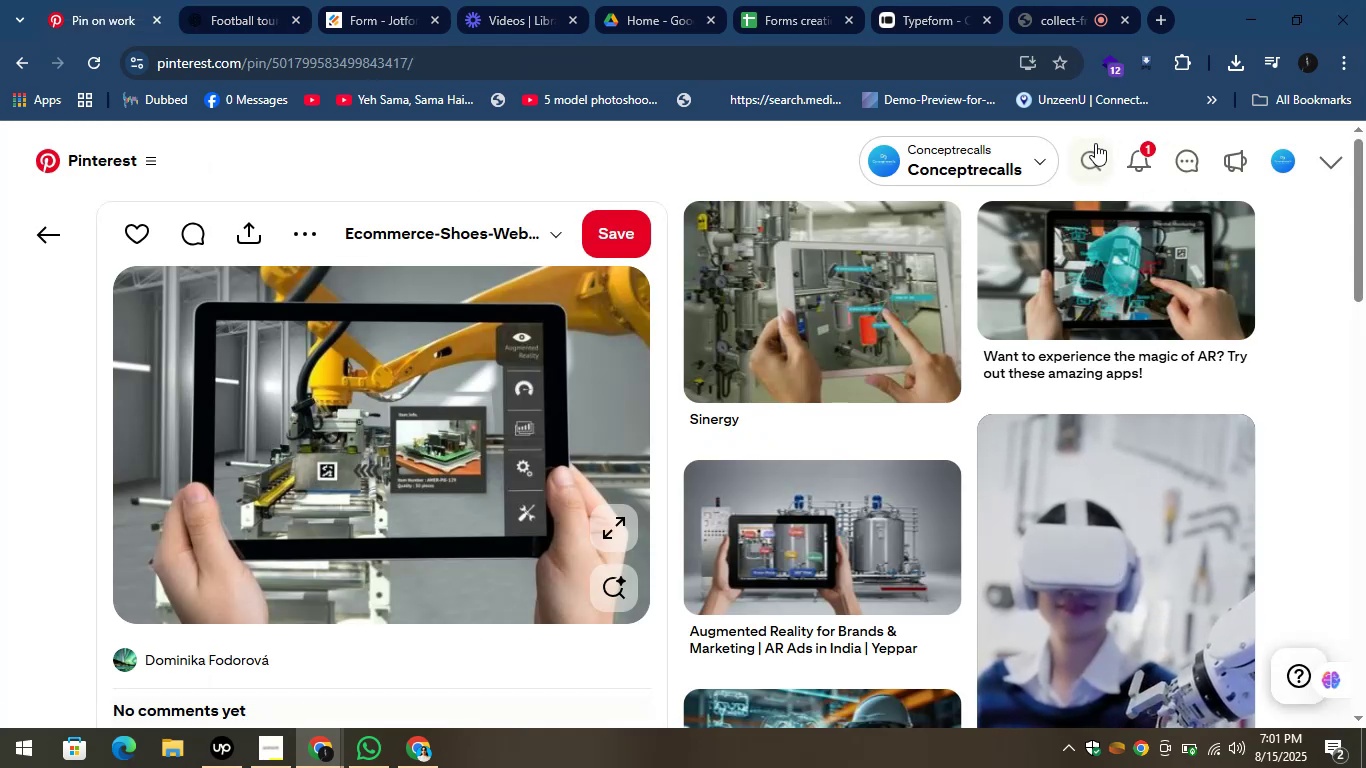 
key(Control+V)
 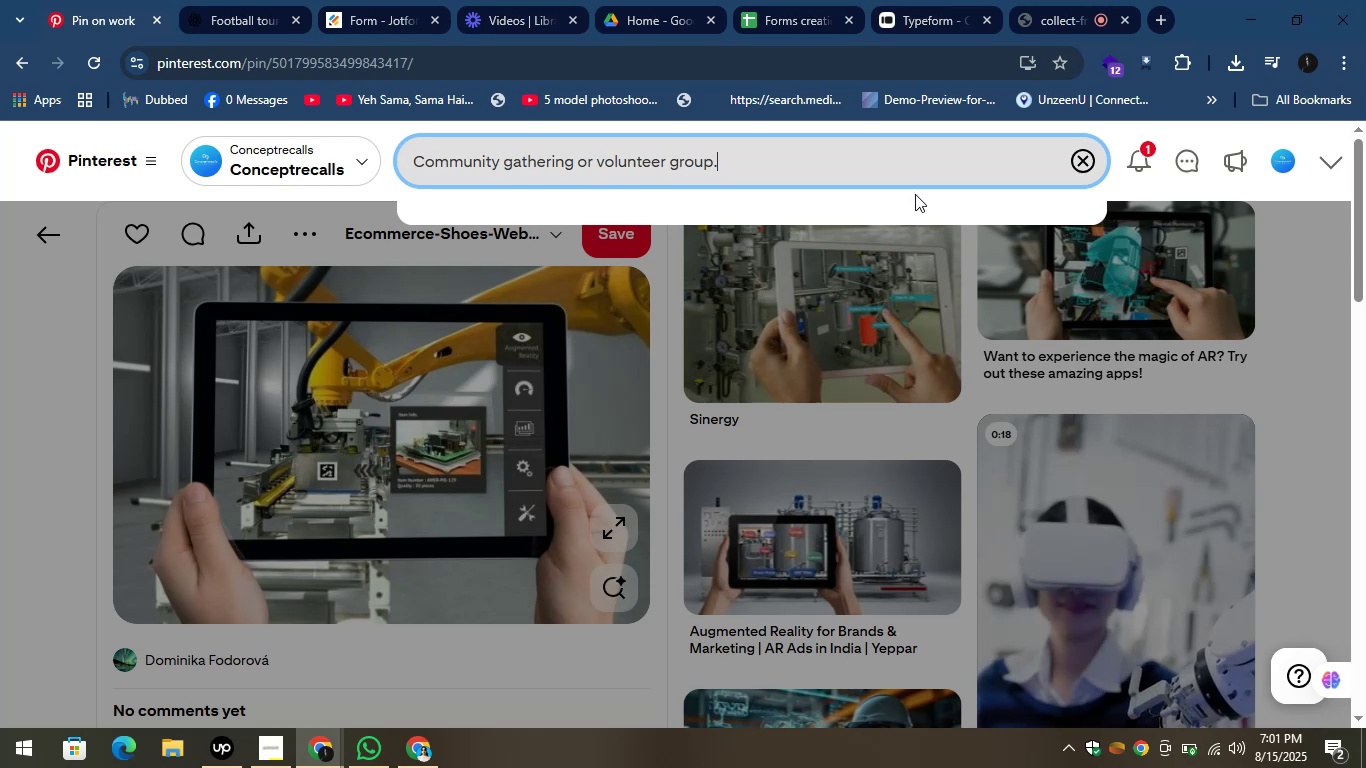 
key(Enter)
 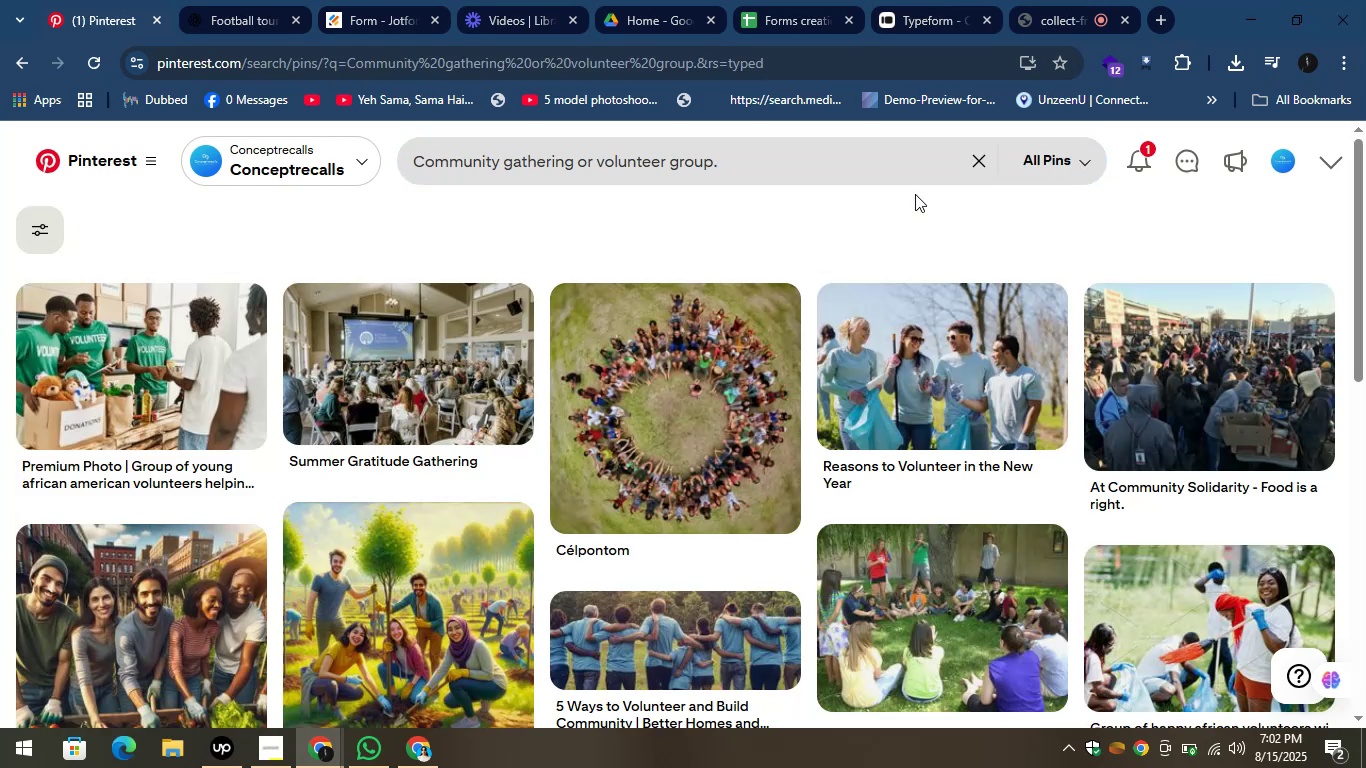 
wait(9.12)
 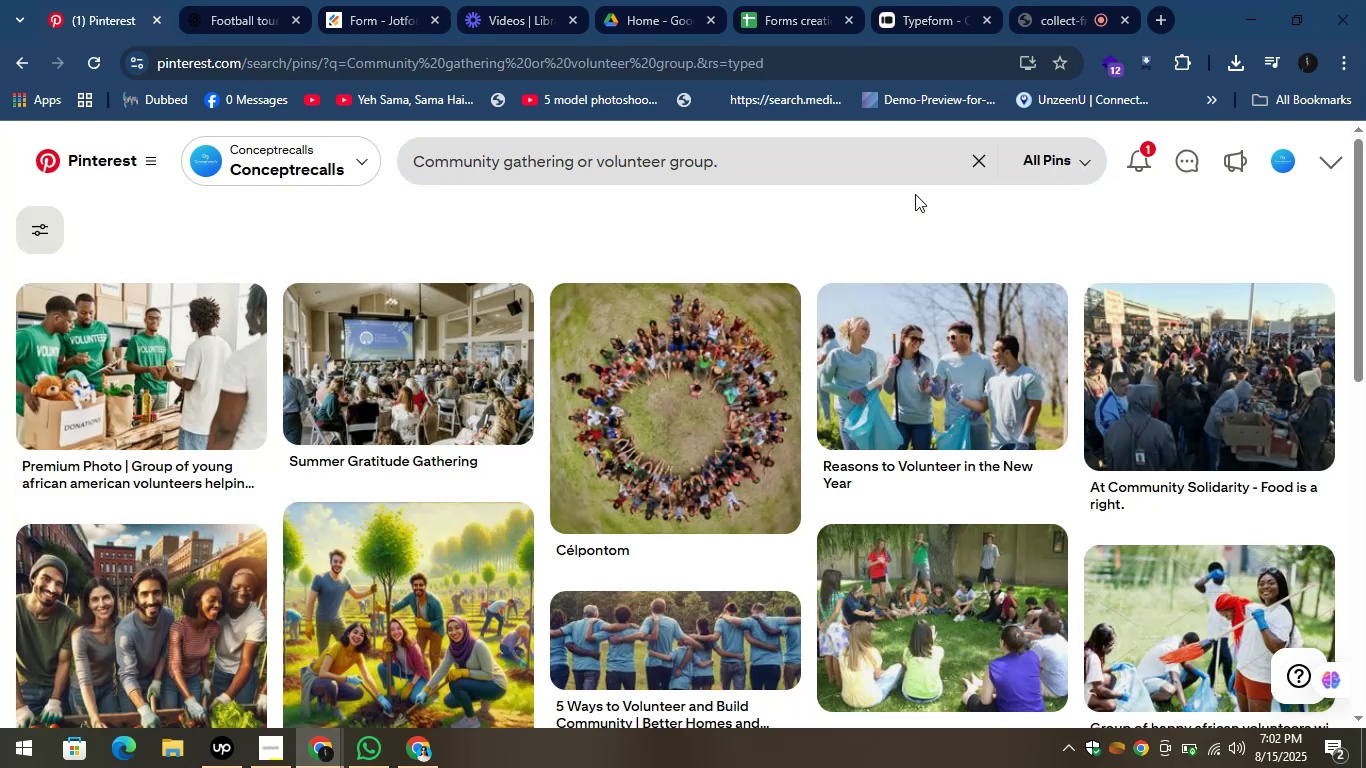 
left_click([272, 0])
 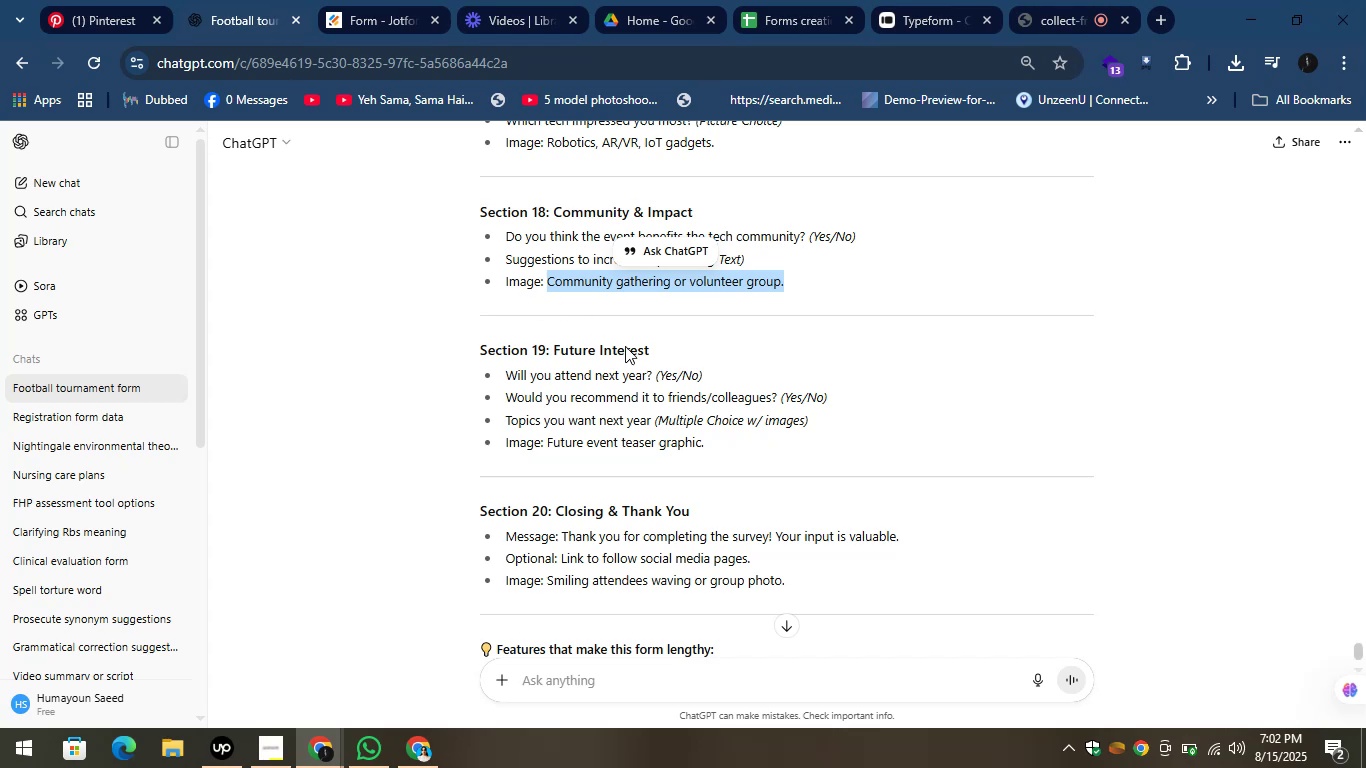 
left_click([665, 354])
 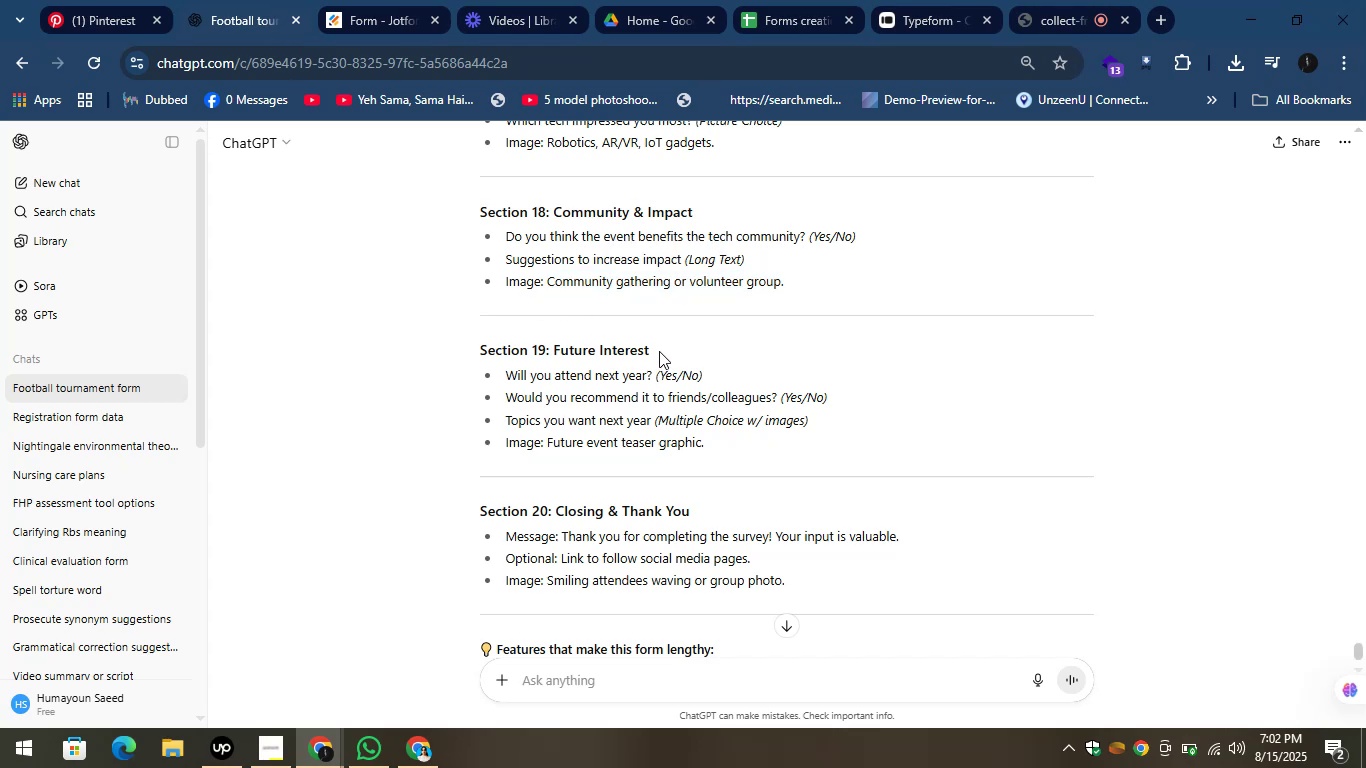 
left_click_drag(start_coordinate=[657, 351], to_coordinate=[553, 358])
 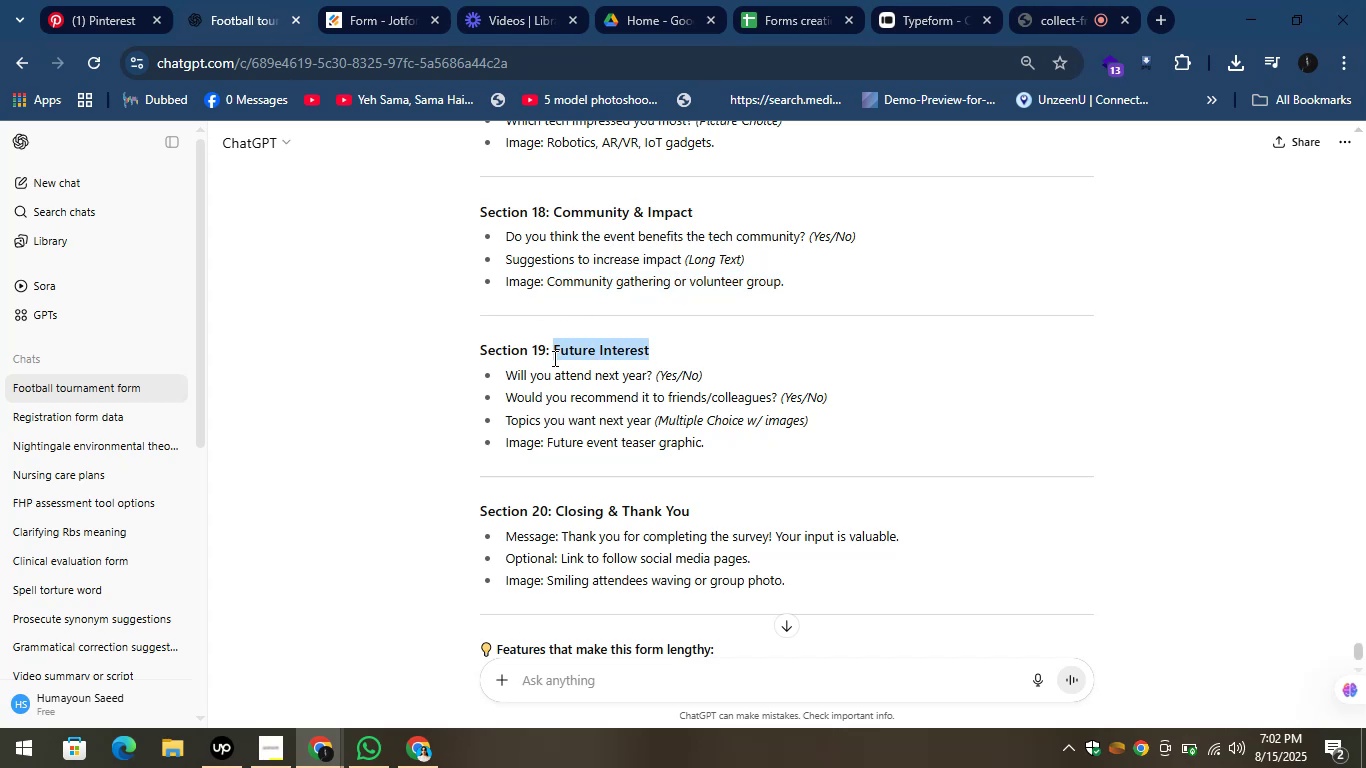 
key(Control+C)
 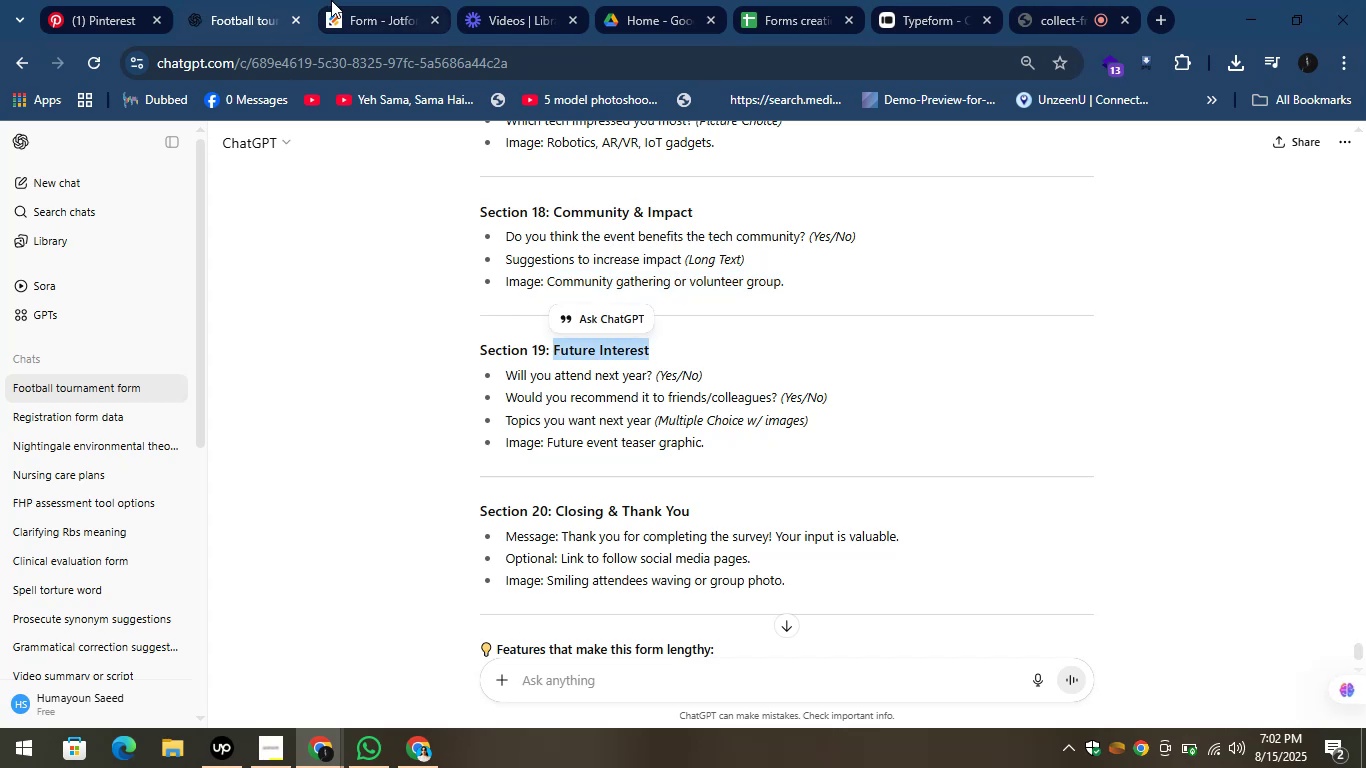 
left_click([381, 0])
 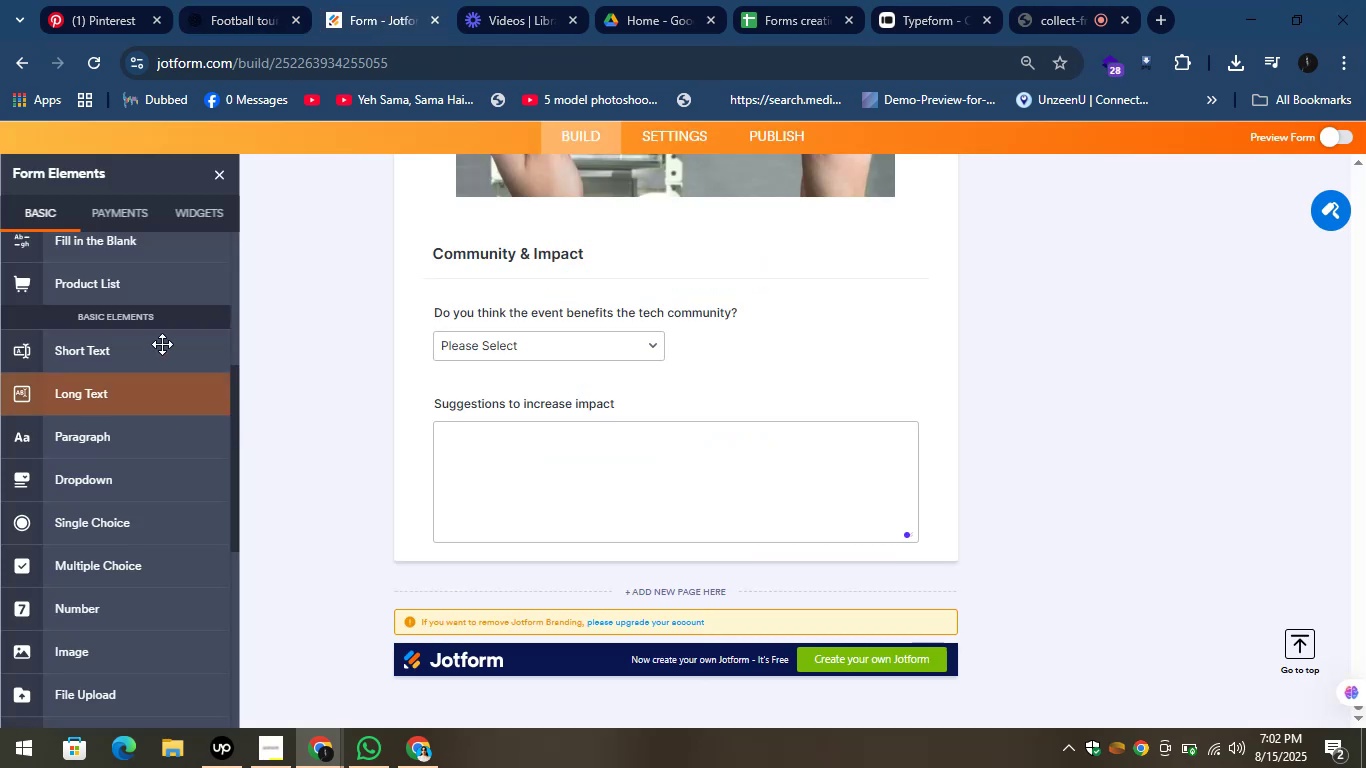 
left_click_drag(start_coordinate=[235, 442], to_coordinate=[259, 210])
 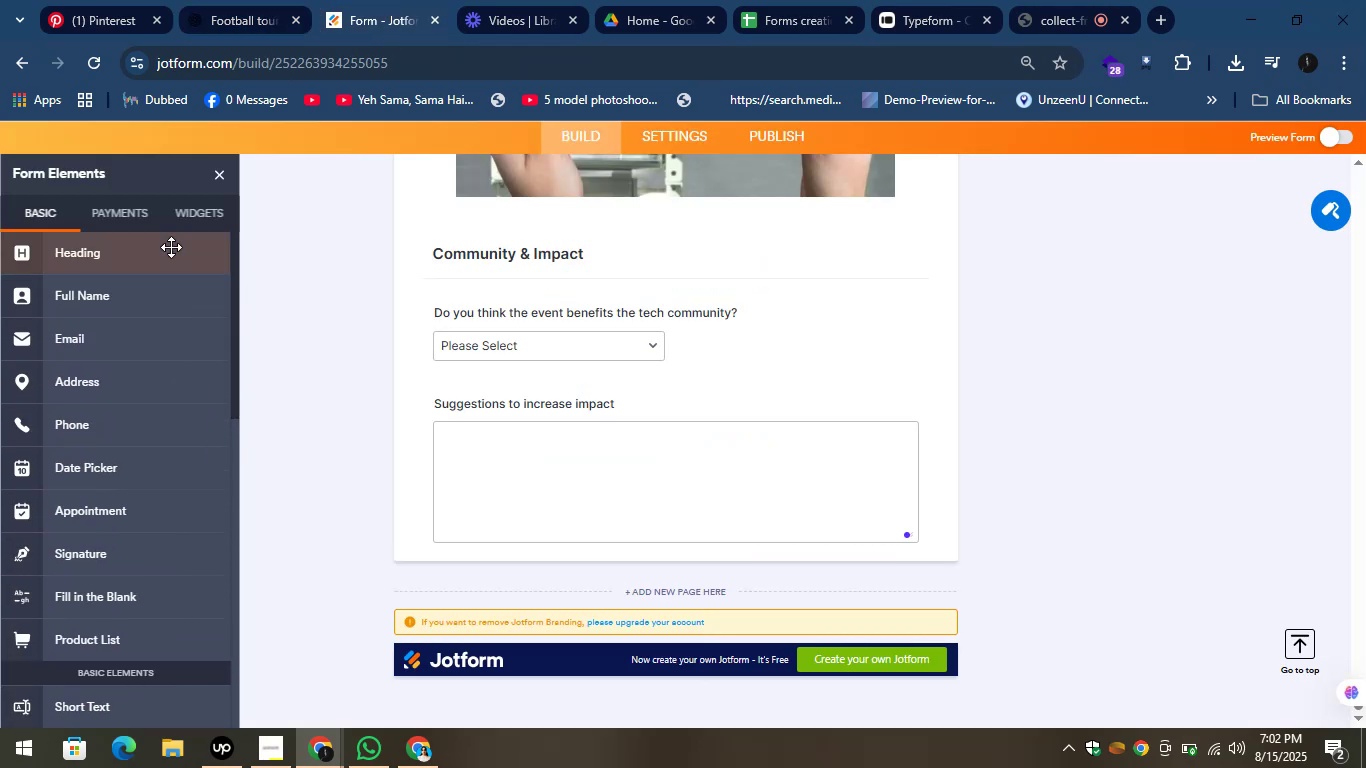 
left_click_drag(start_coordinate=[139, 247], to_coordinate=[537, 542])
 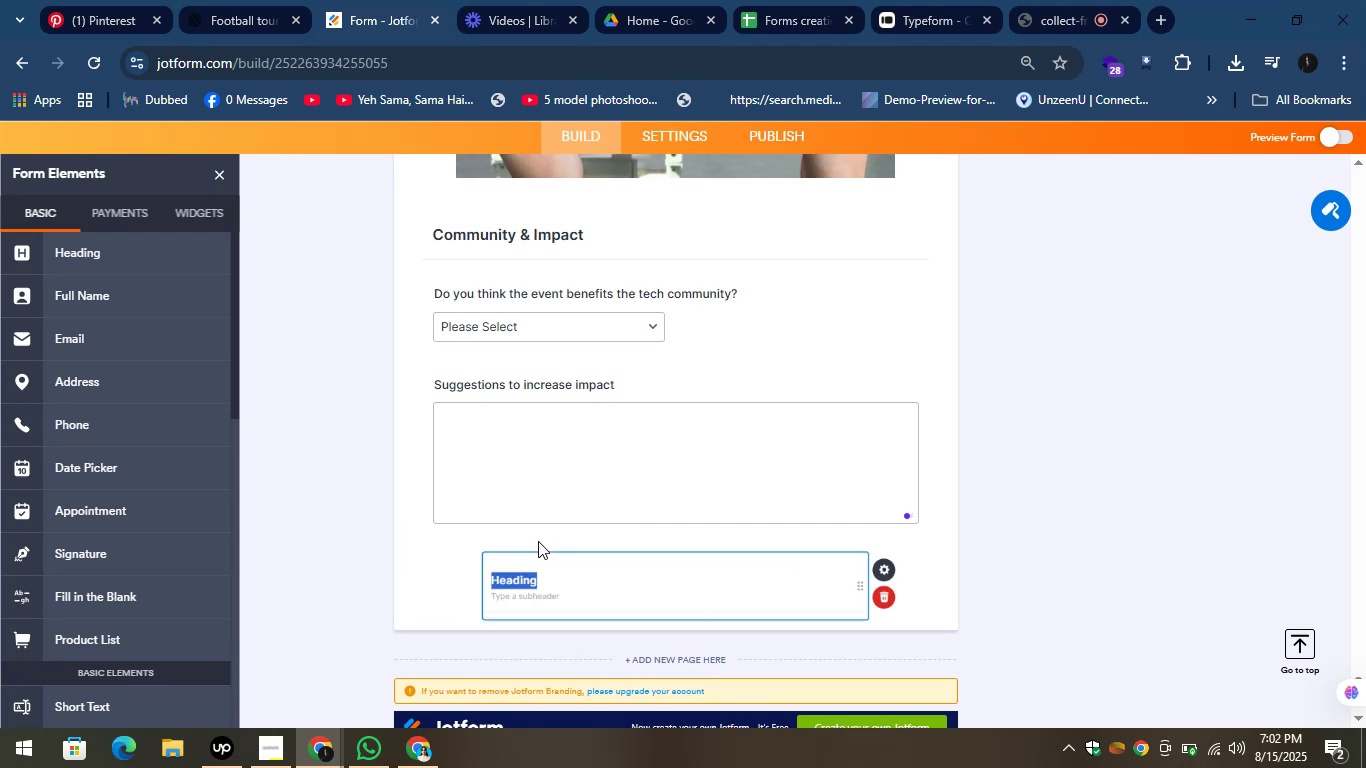 
key(Control+V)
 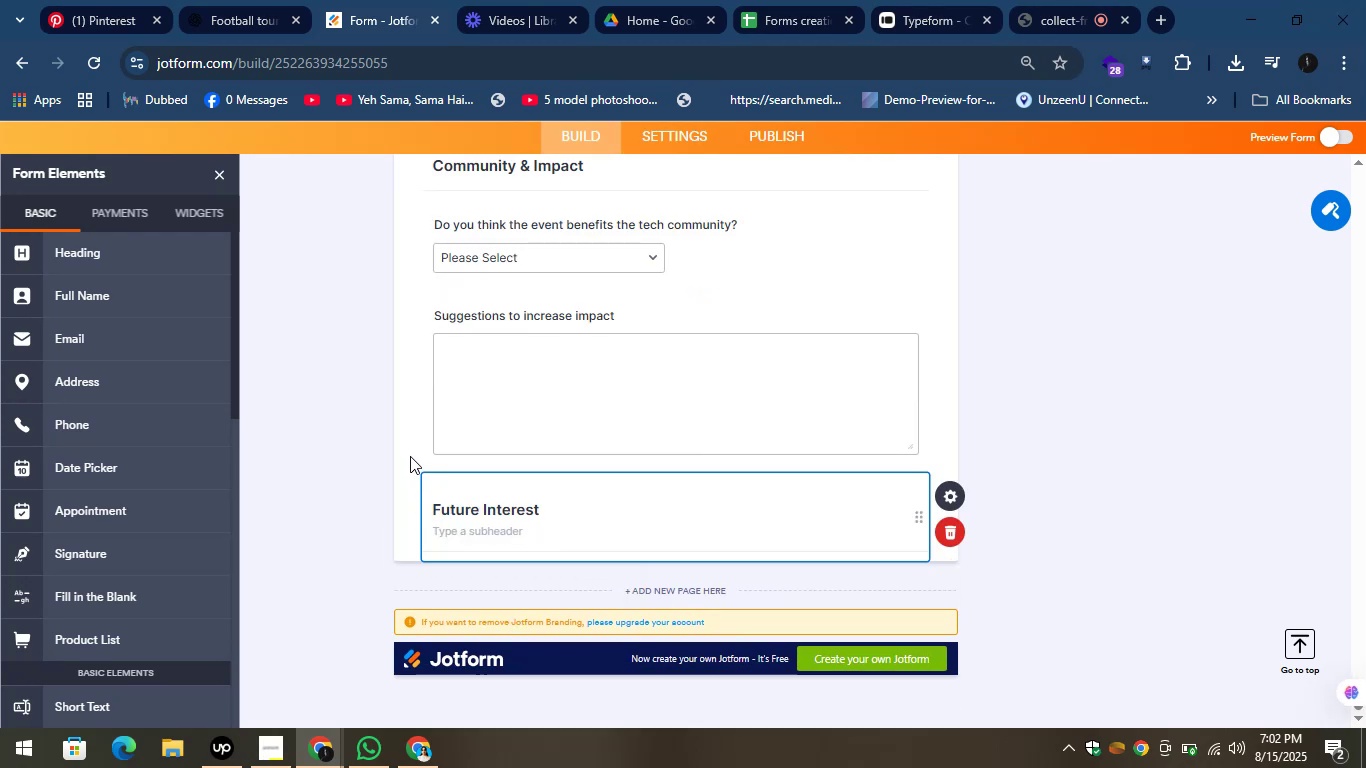 
left_click([262, 7])
 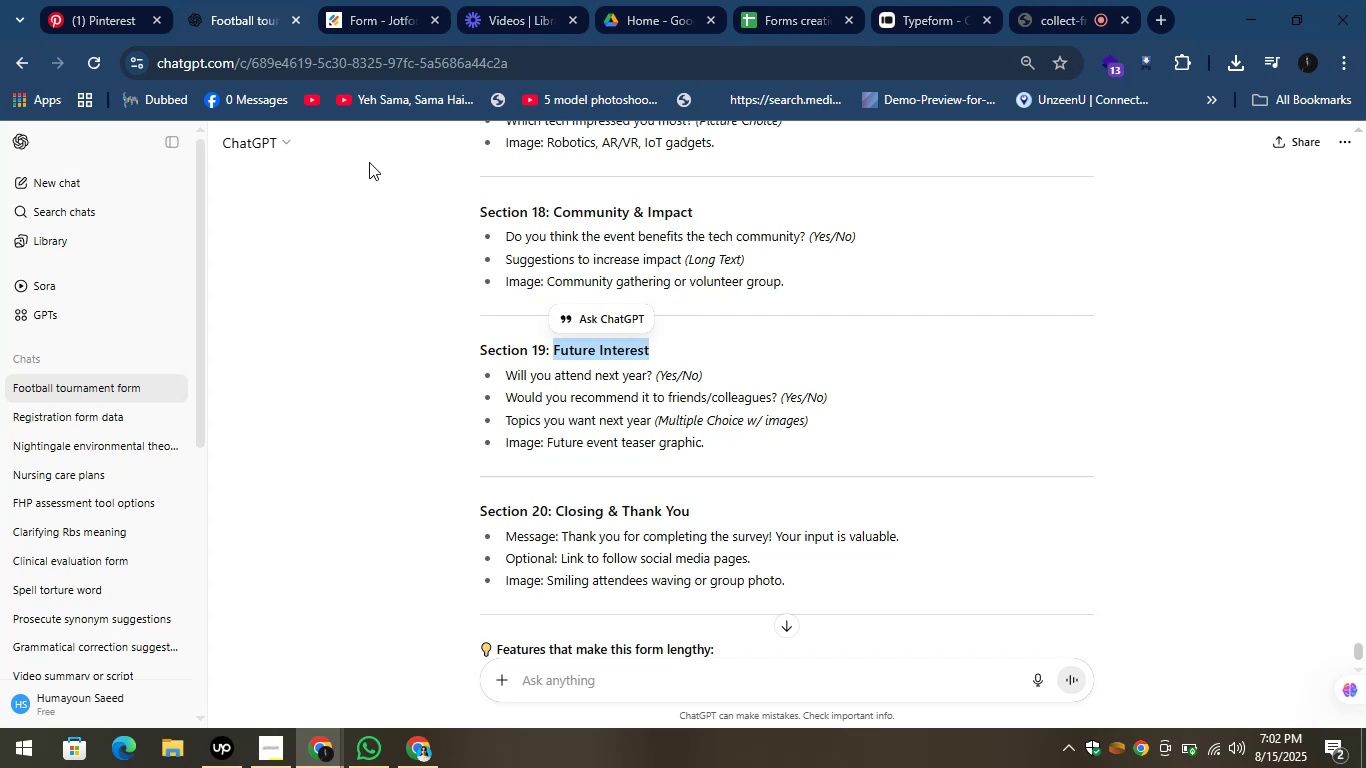 
wait(26.04)
 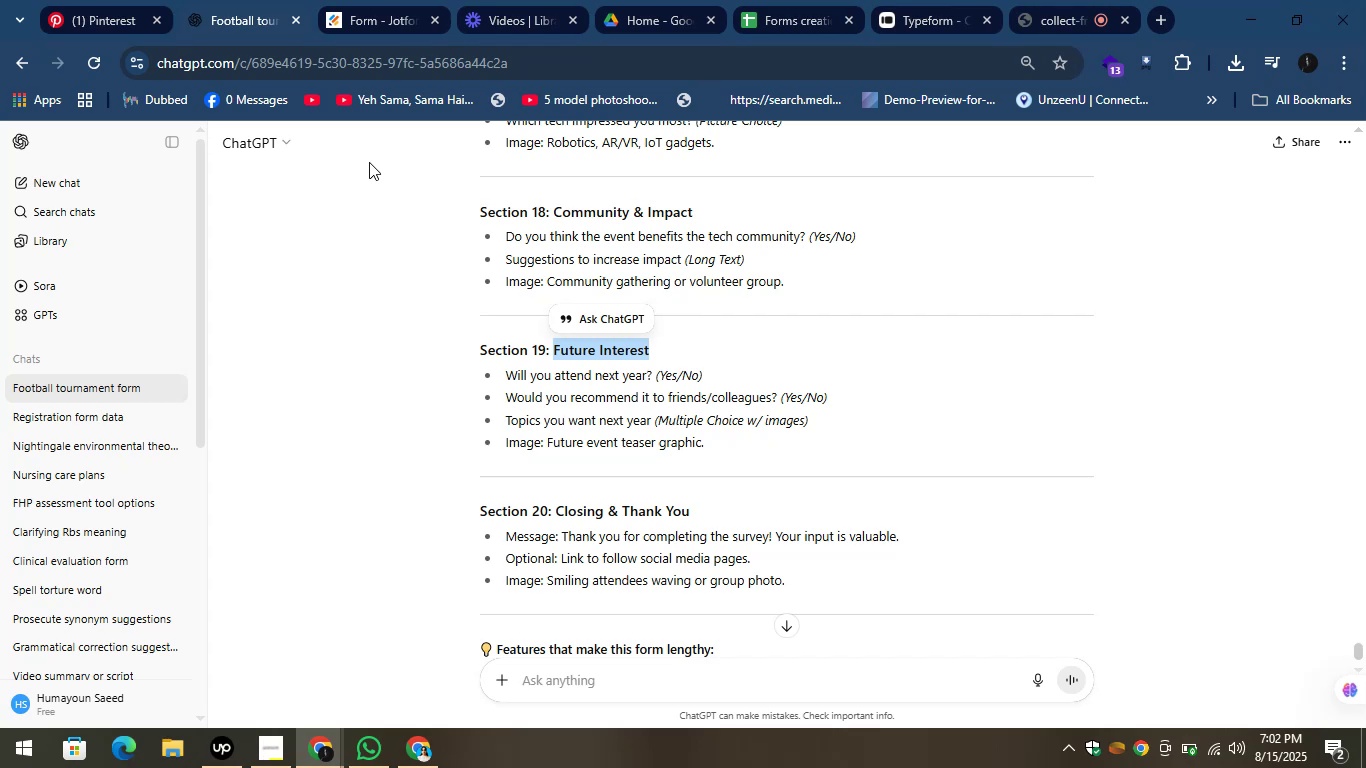 
left_click([354, 0])
 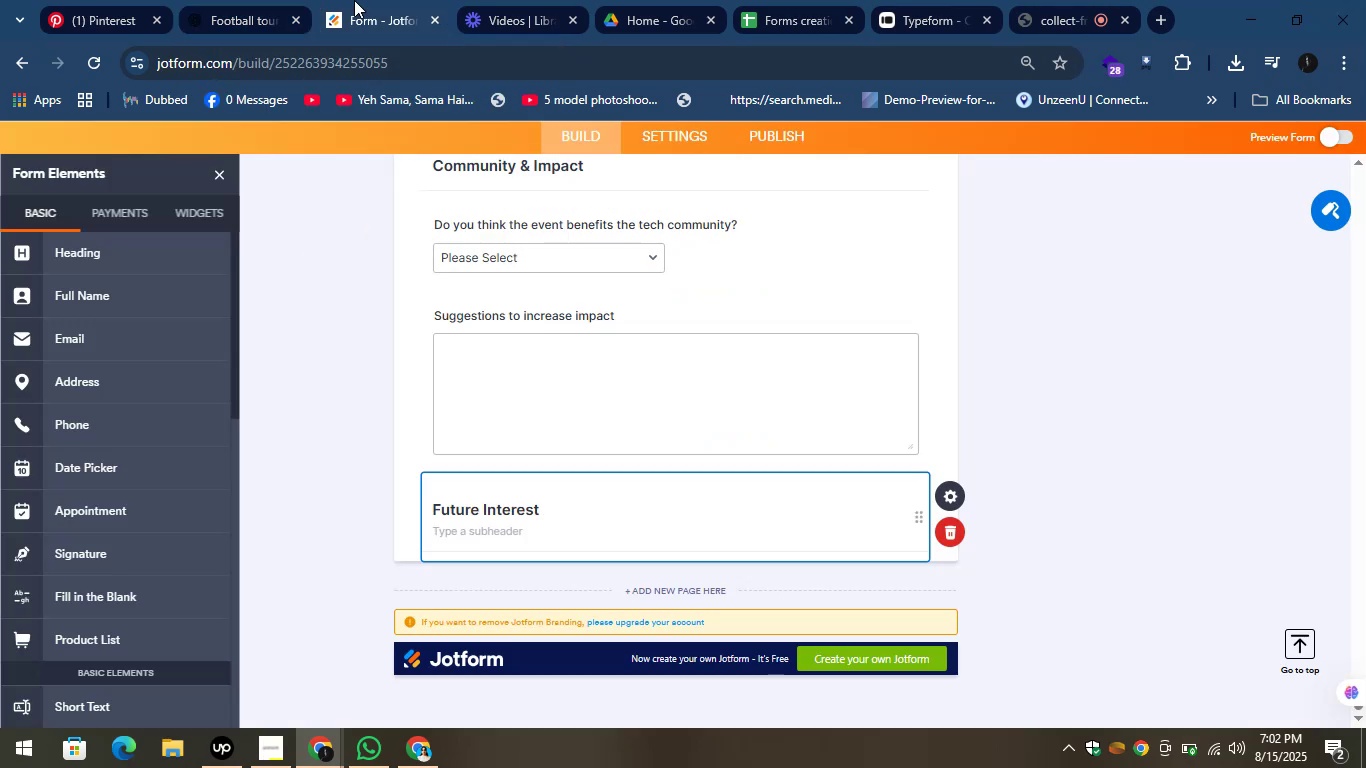 
left_click([254, 1])
 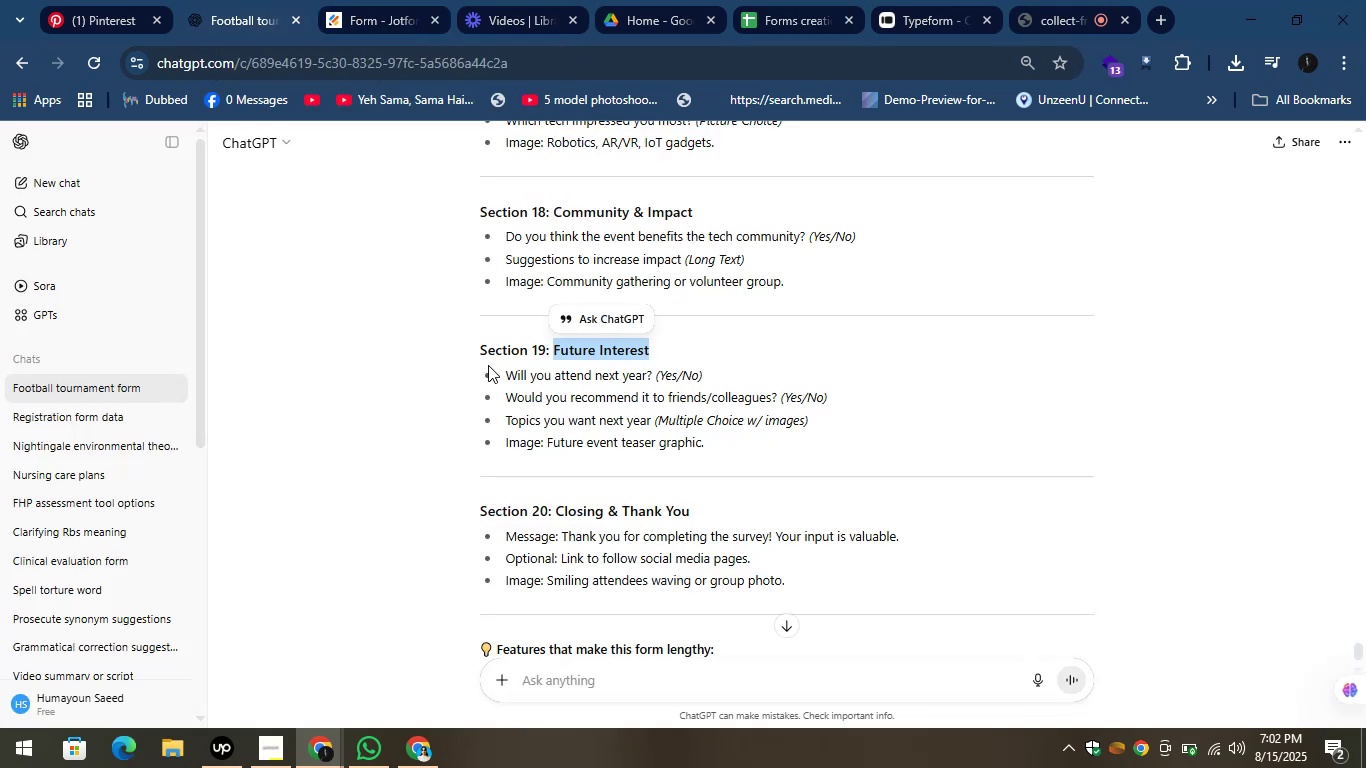 
left_click_drag(start_coordinate=[504, 374], to_coordinate=[655, 375])
 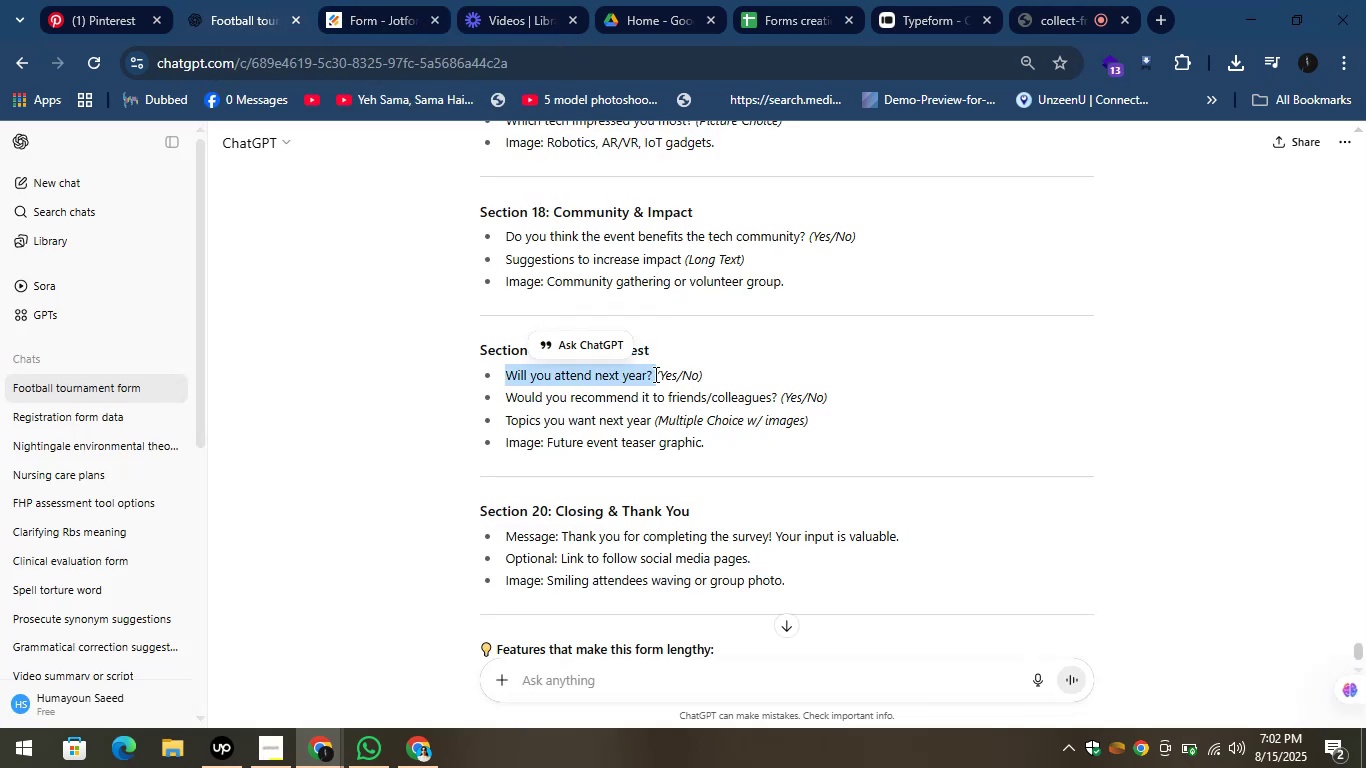 
key(Control+C)
 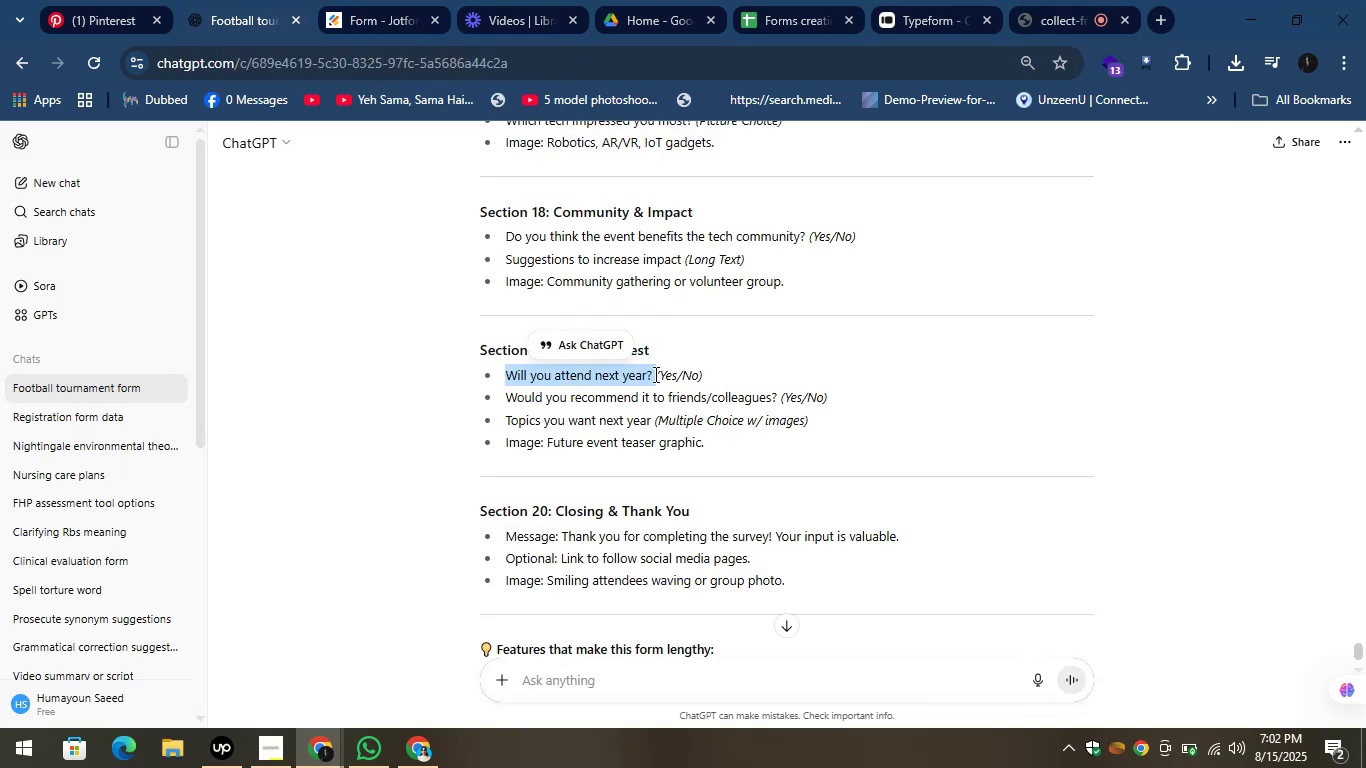 
key(Control+C)
 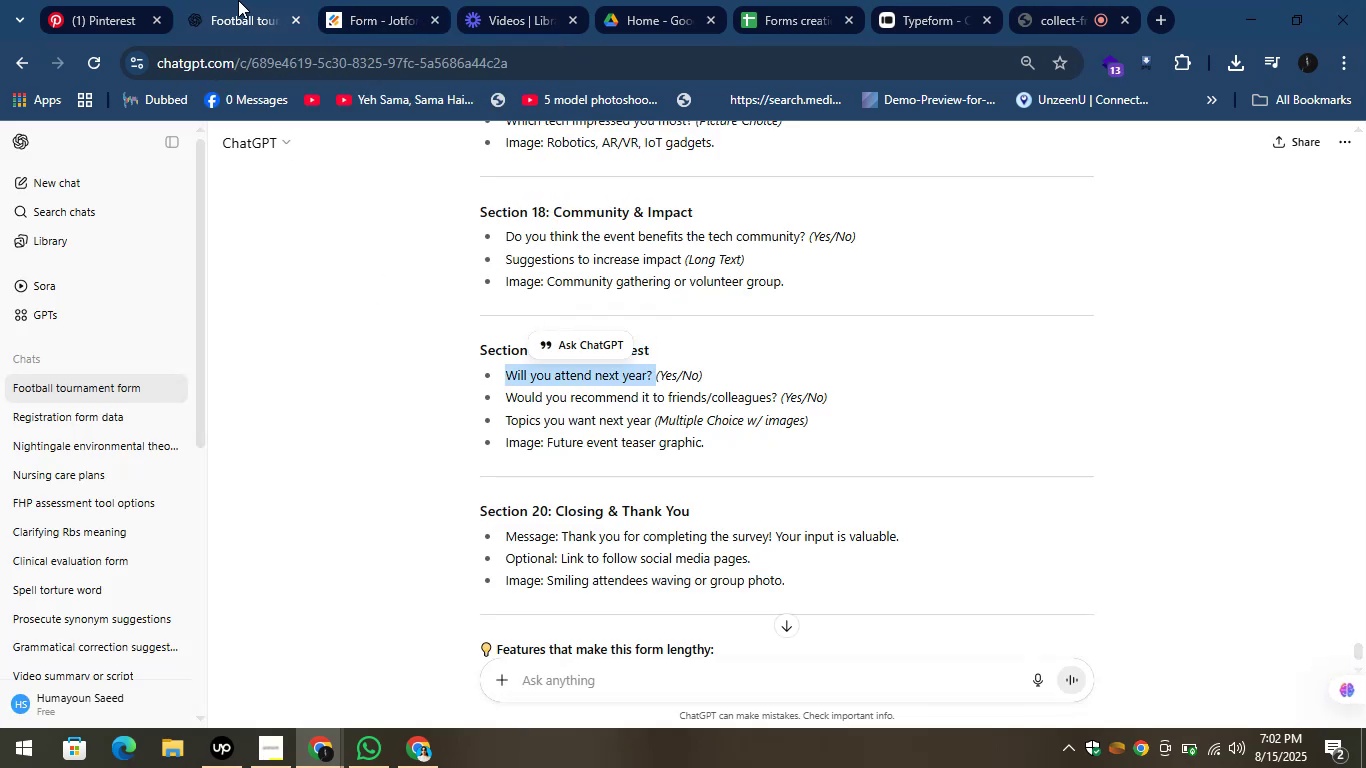 
left_click([375, 1])
 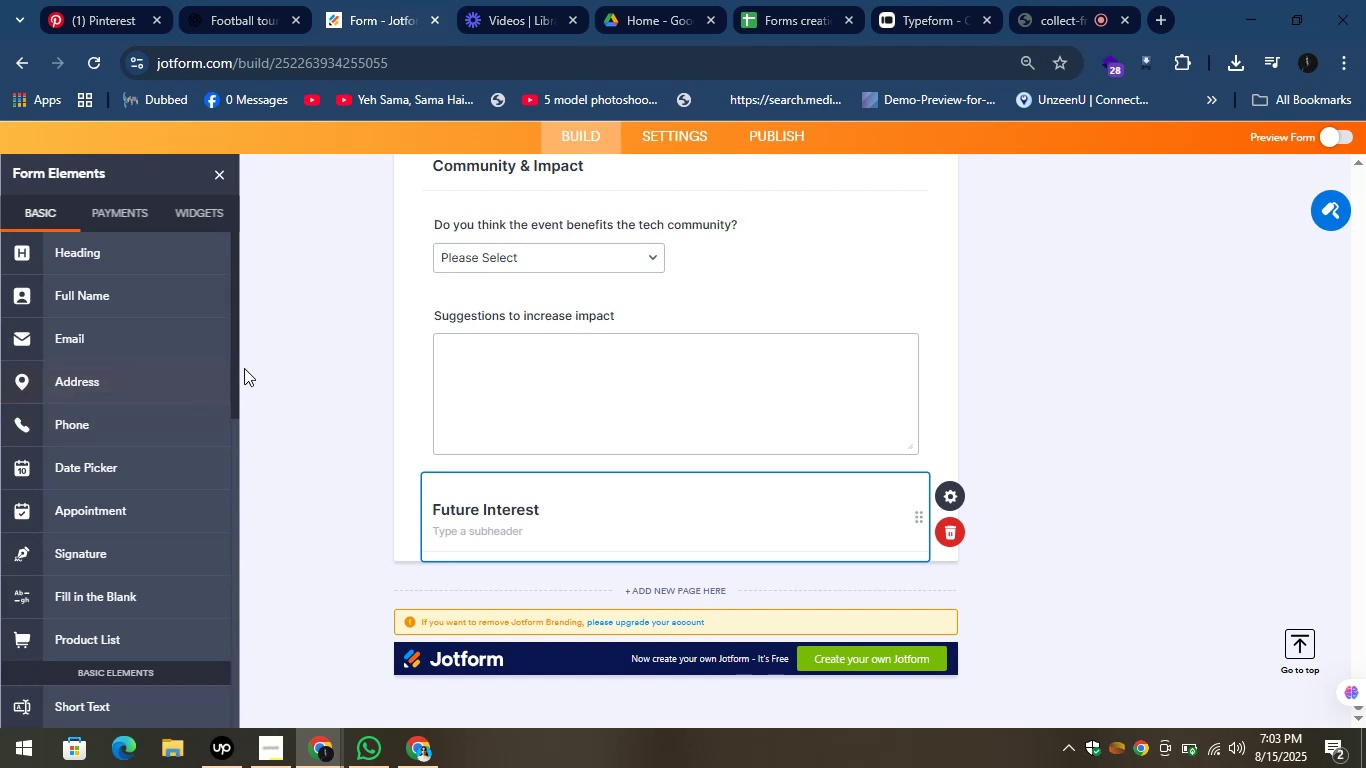 
left_click_drag(start_coordinate=[233, 368], to_coordinate=[207, 488])
 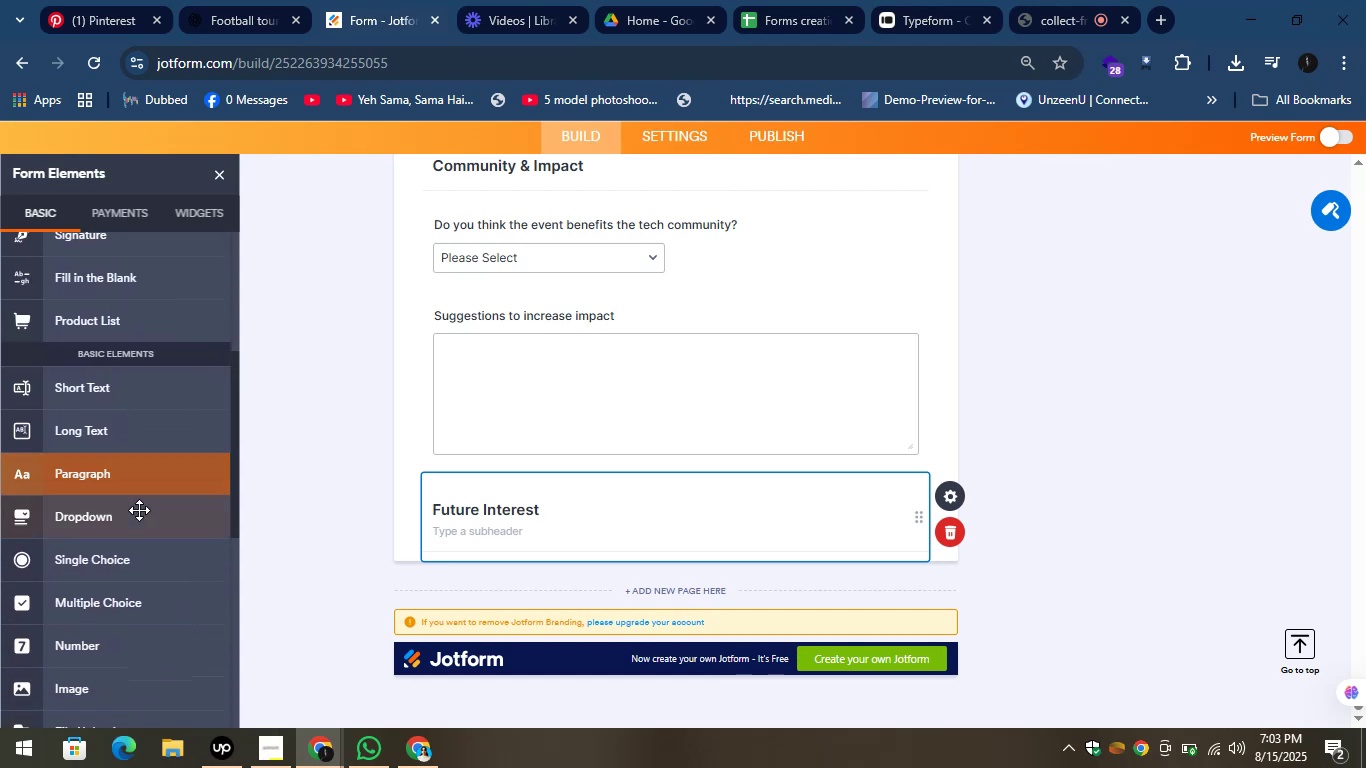 
left_click_drag(start_coordinate=[120, 517], to_coordinate=[476, 562])
 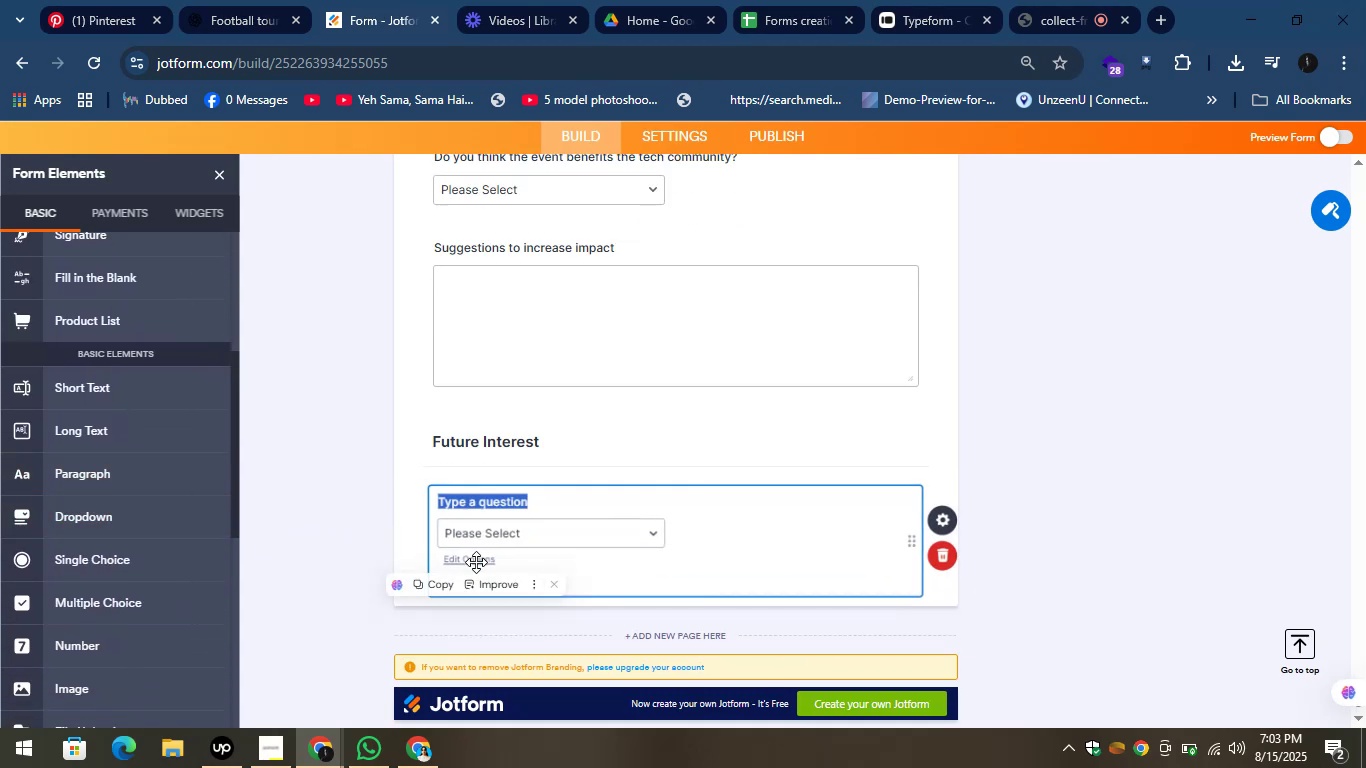 
key(Control+V)
 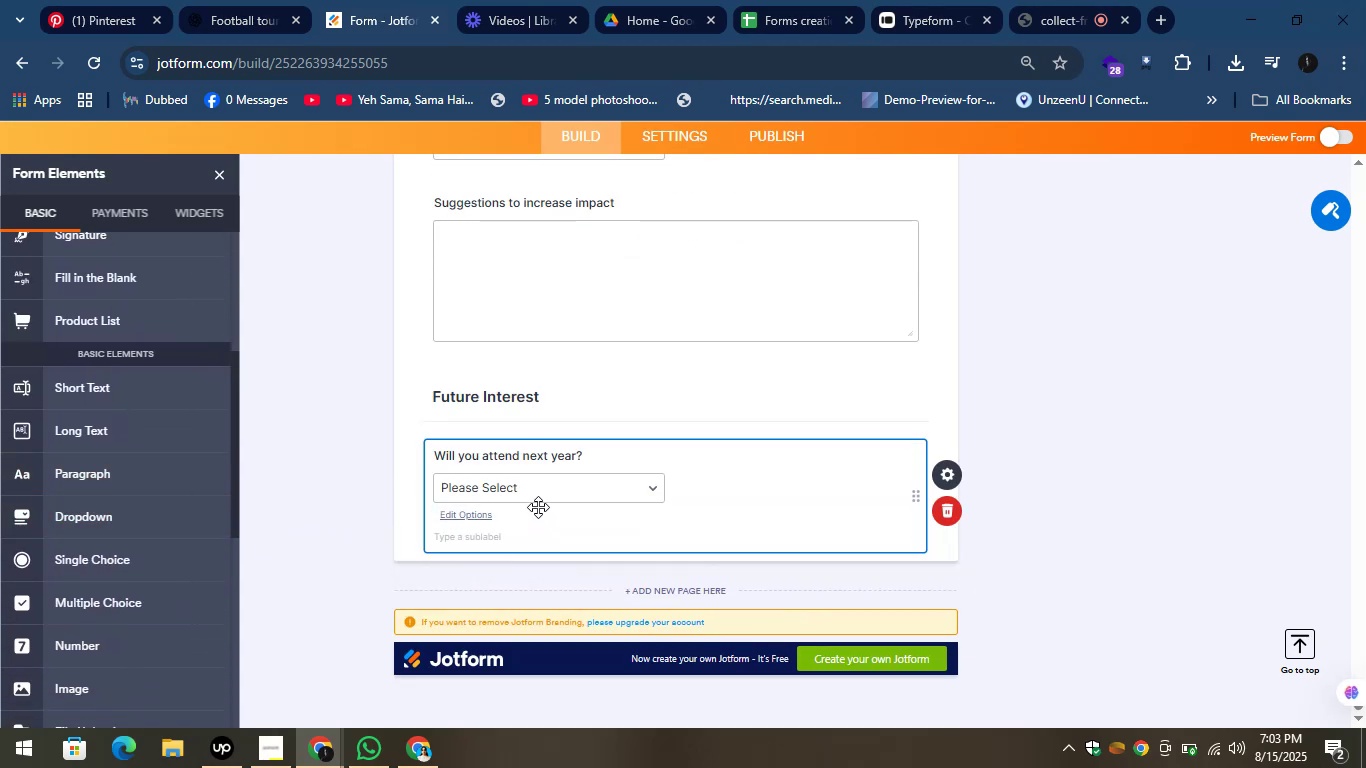 
left_click([516, 500])
 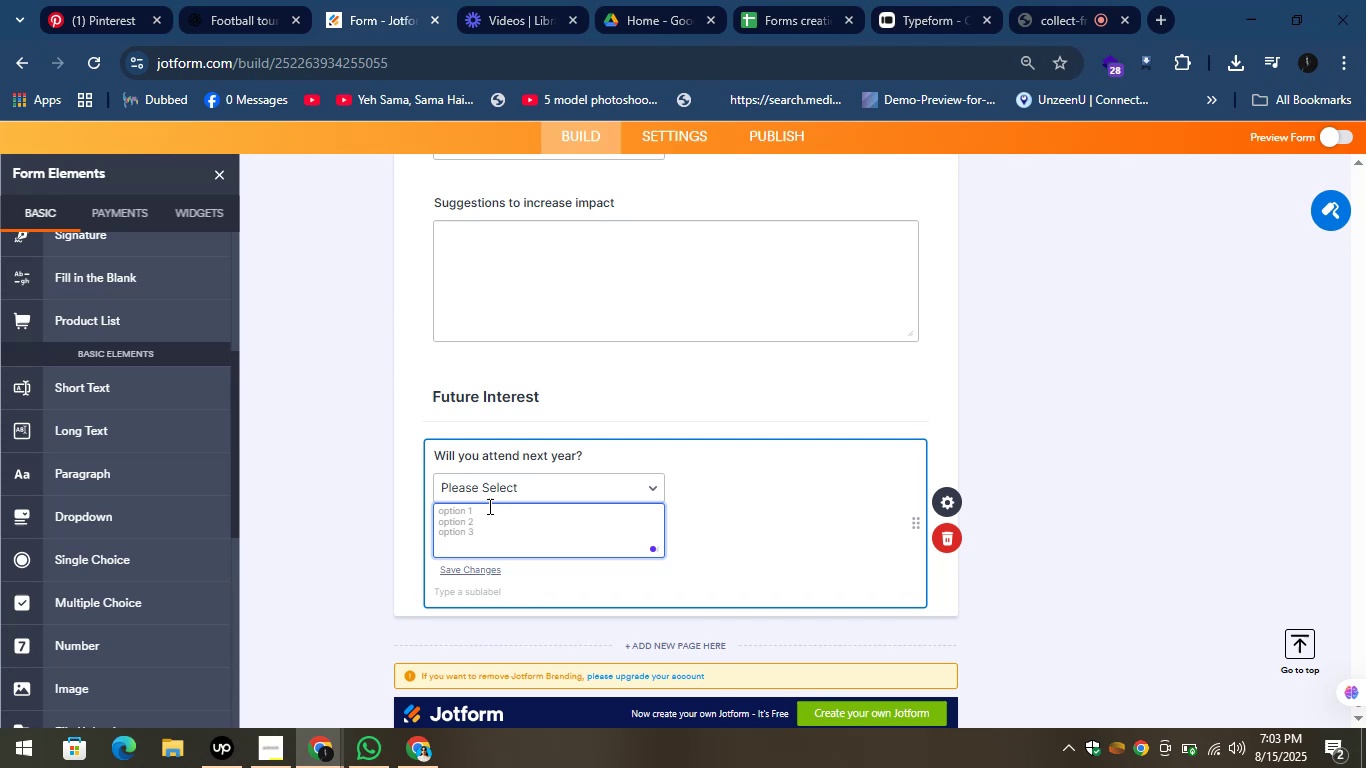 
type(Yes)
 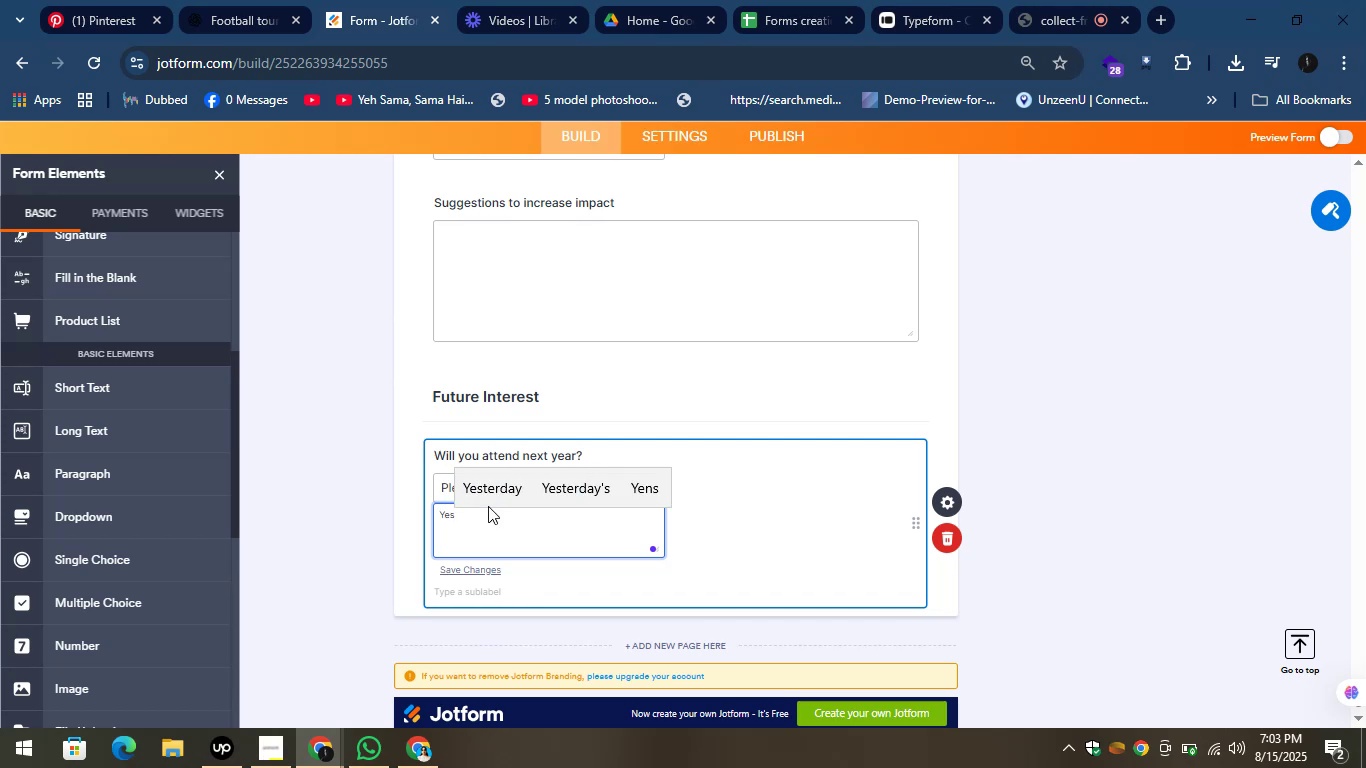 
key(Shift+Enter)
 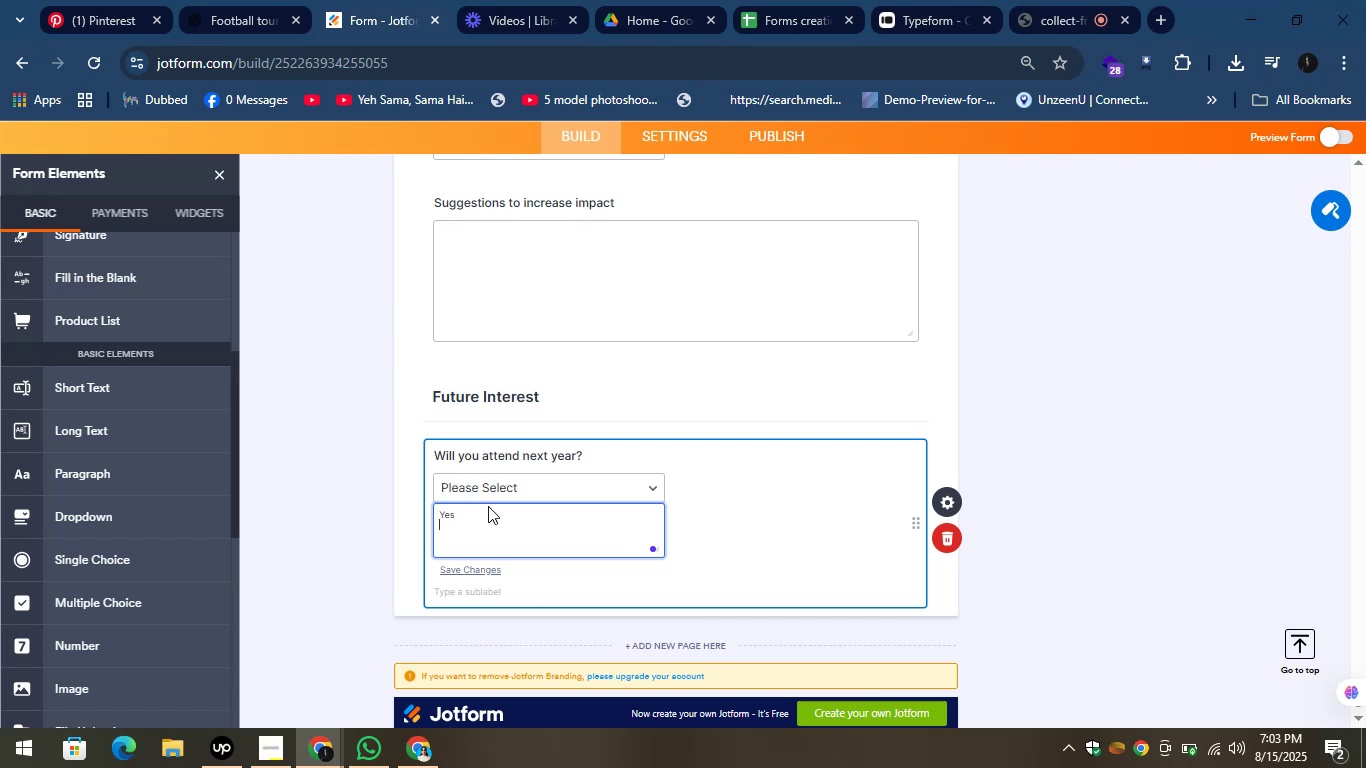 
key(Shift+Enter)
 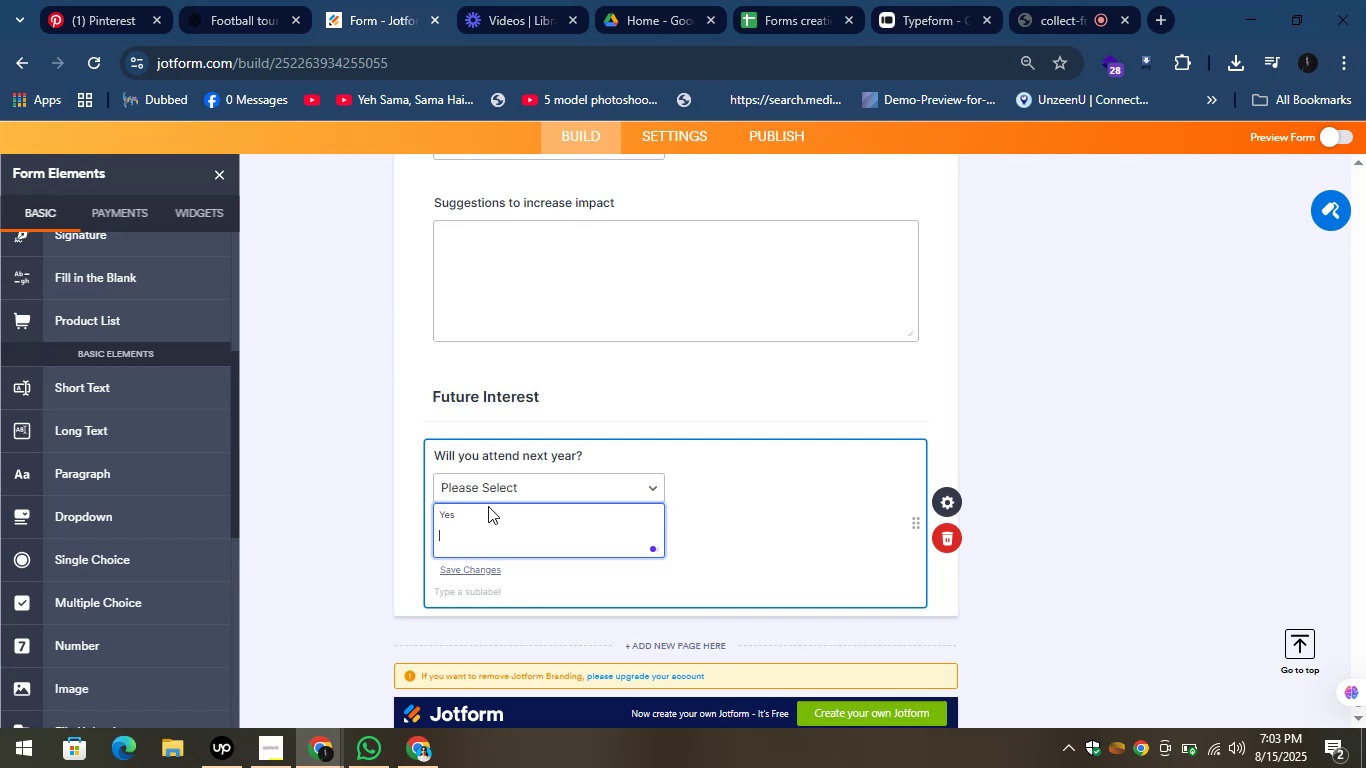 
key(CapsLock)
 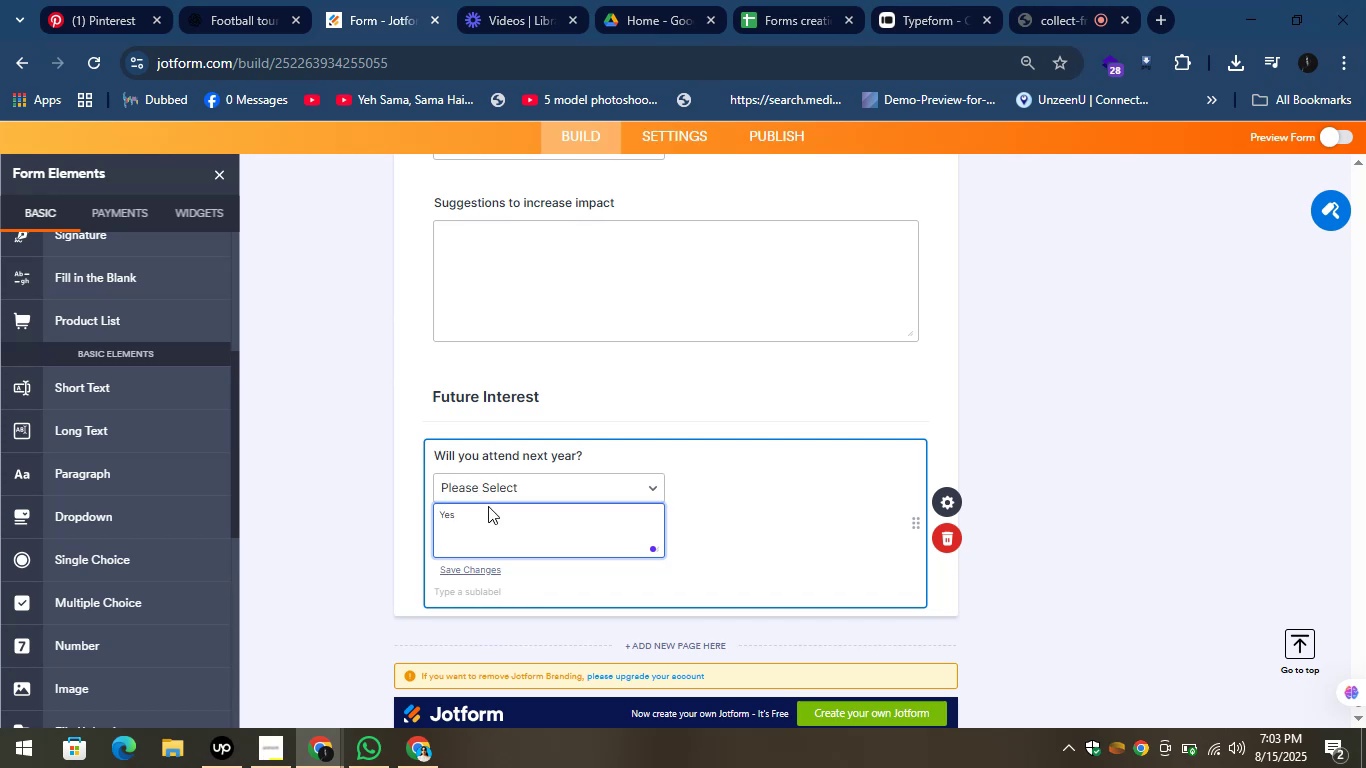 
key(N)
 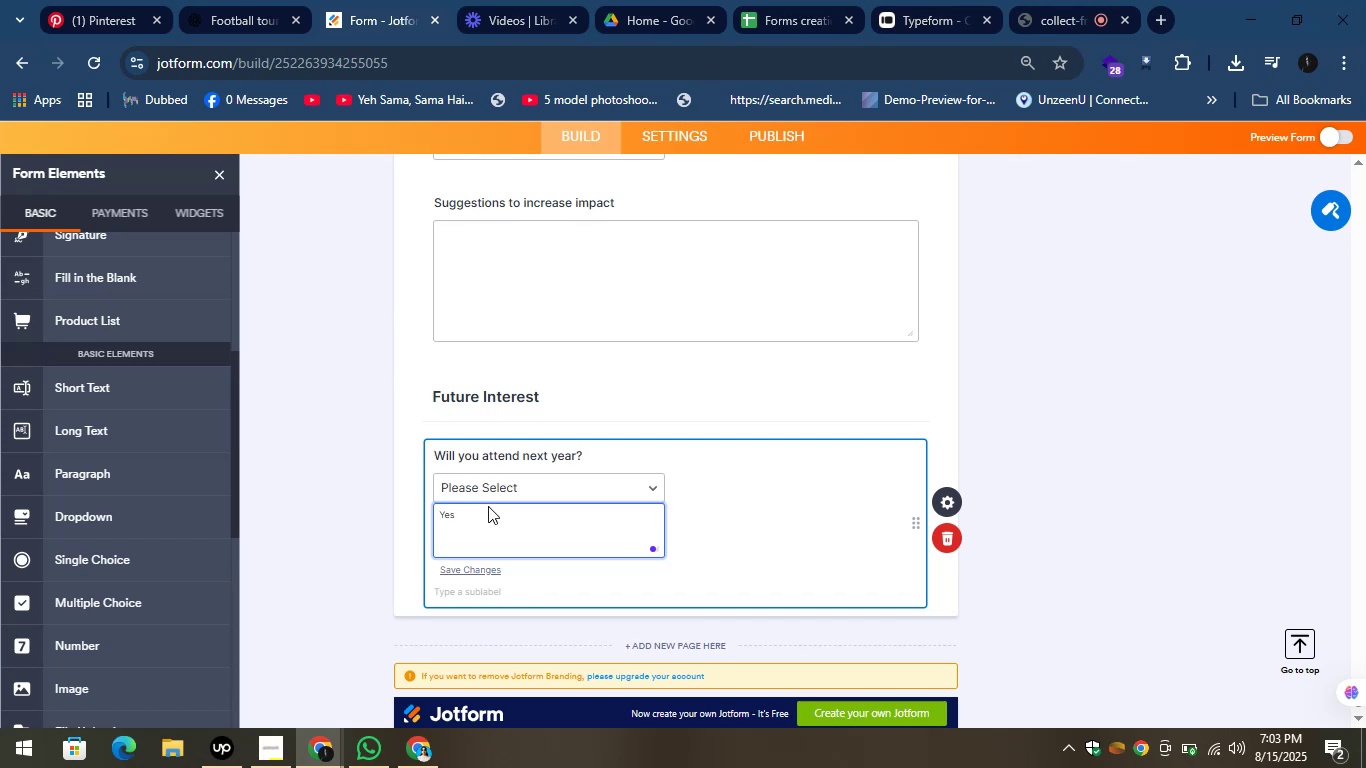 
key(CapsLock)
 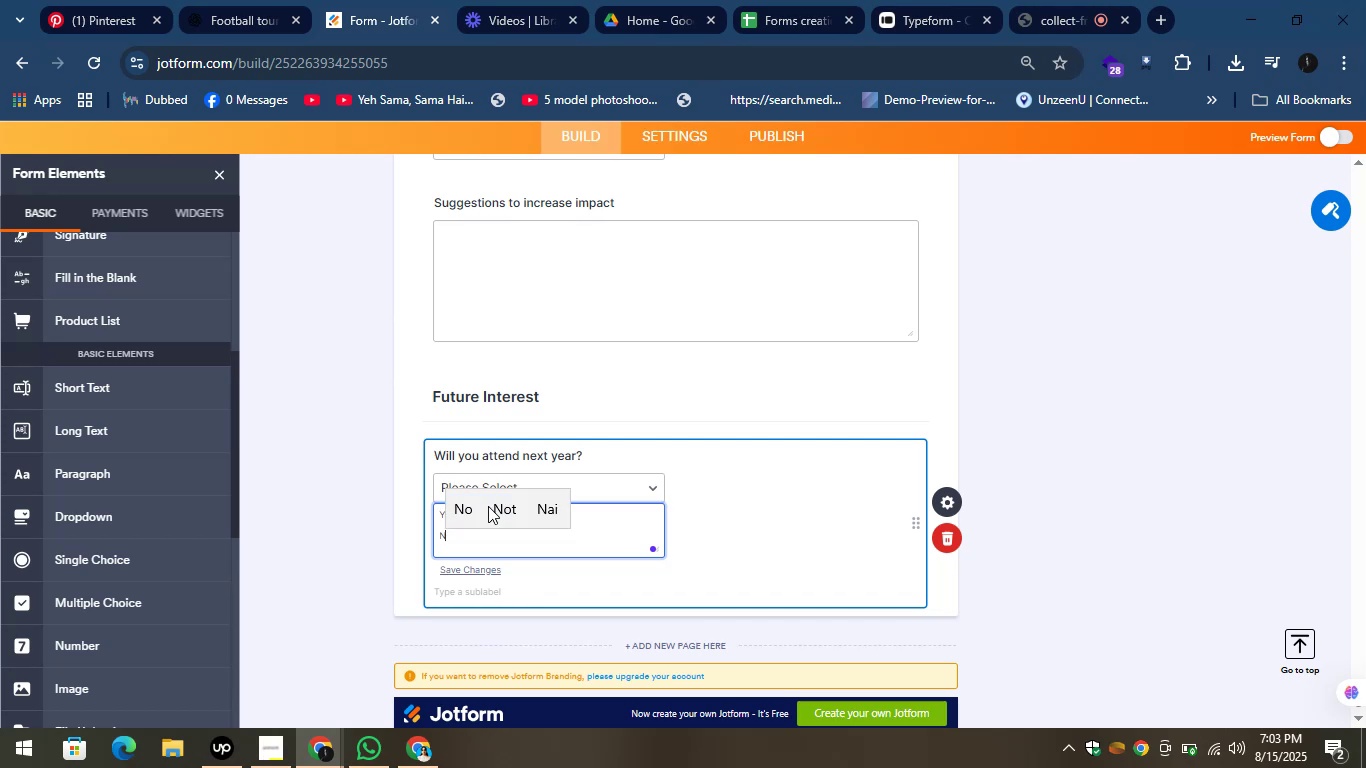 
key(O)
 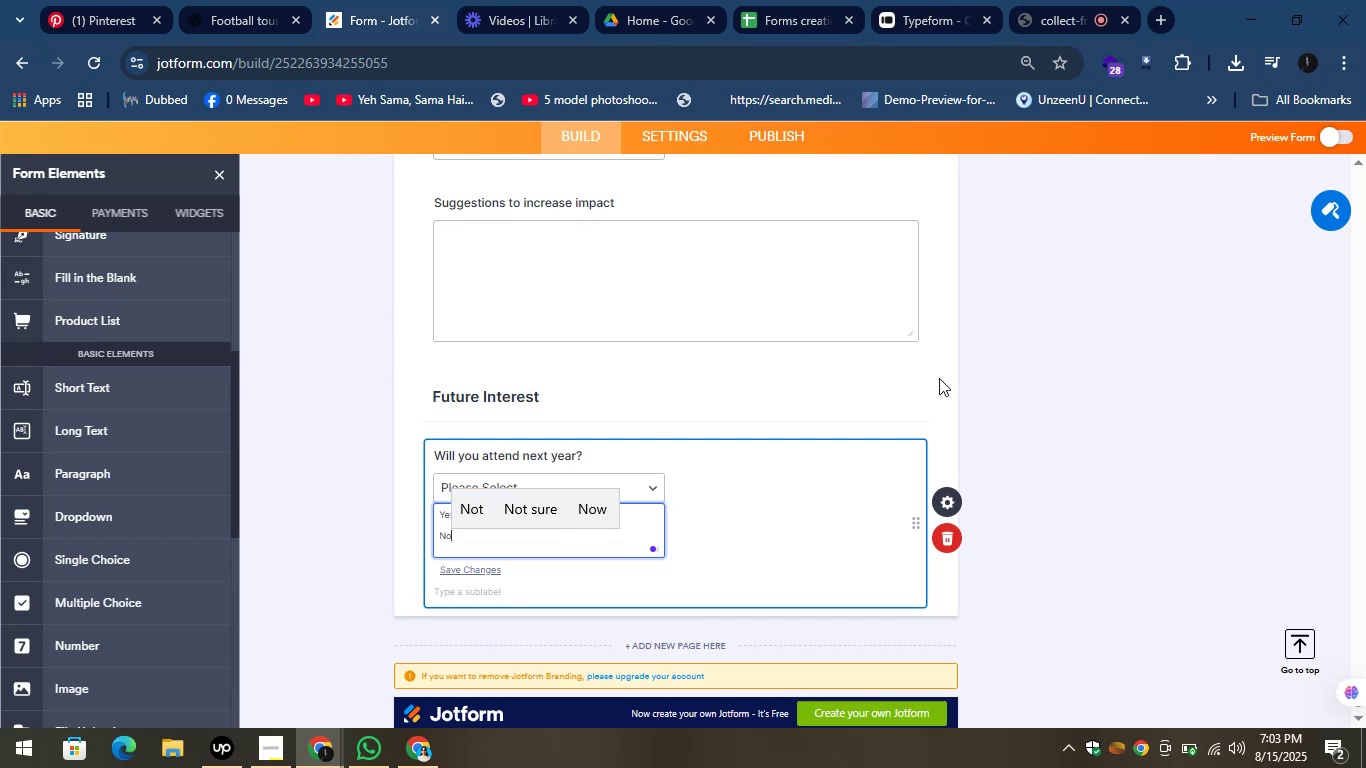 
left_click([1005, 381])
 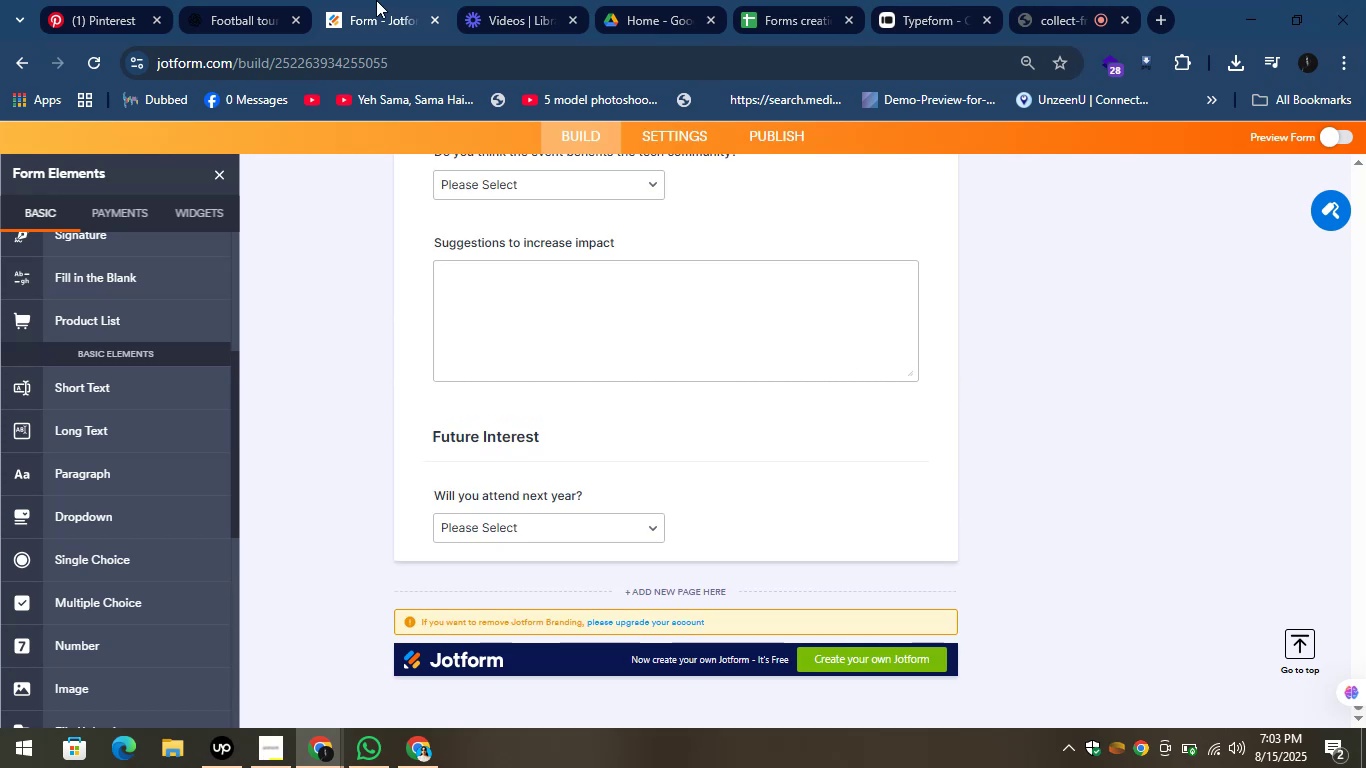 
left_click([162, 0])
 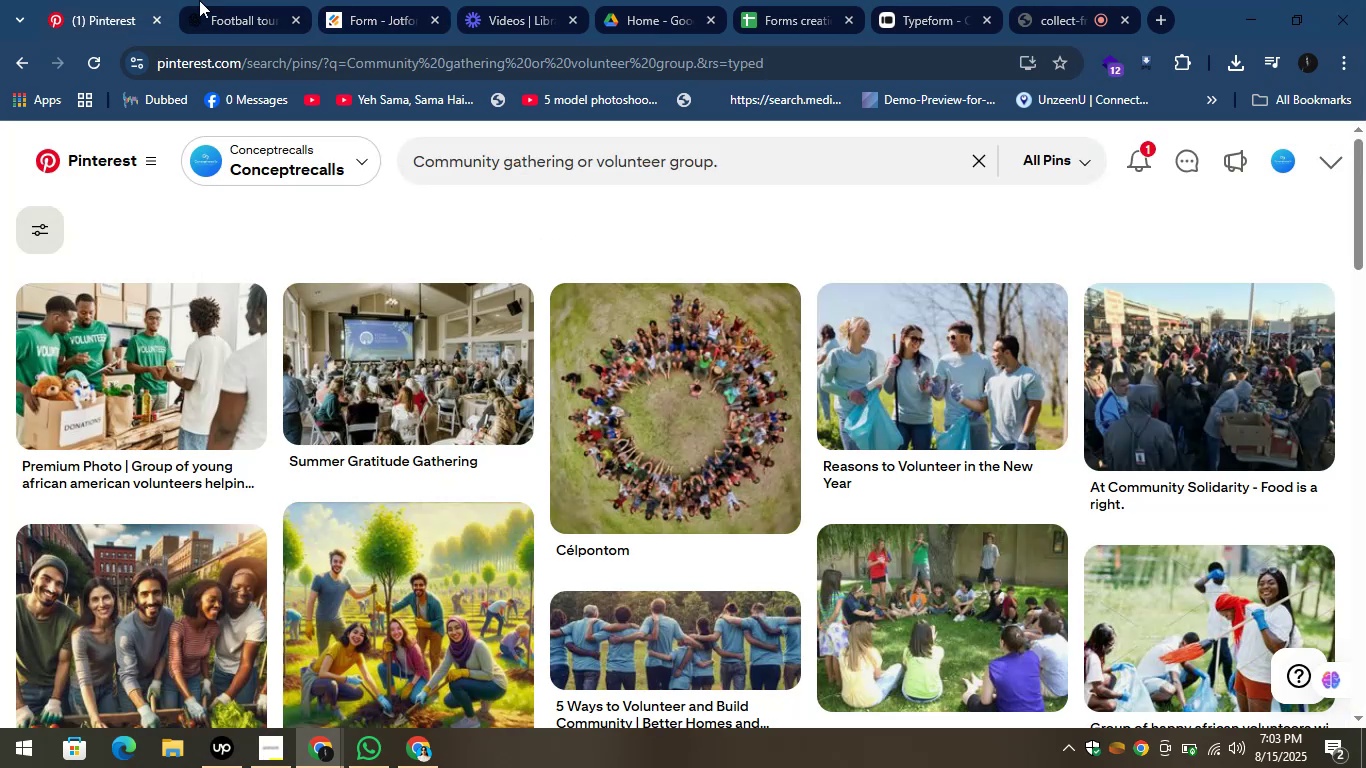 
left_click([236, 0])
 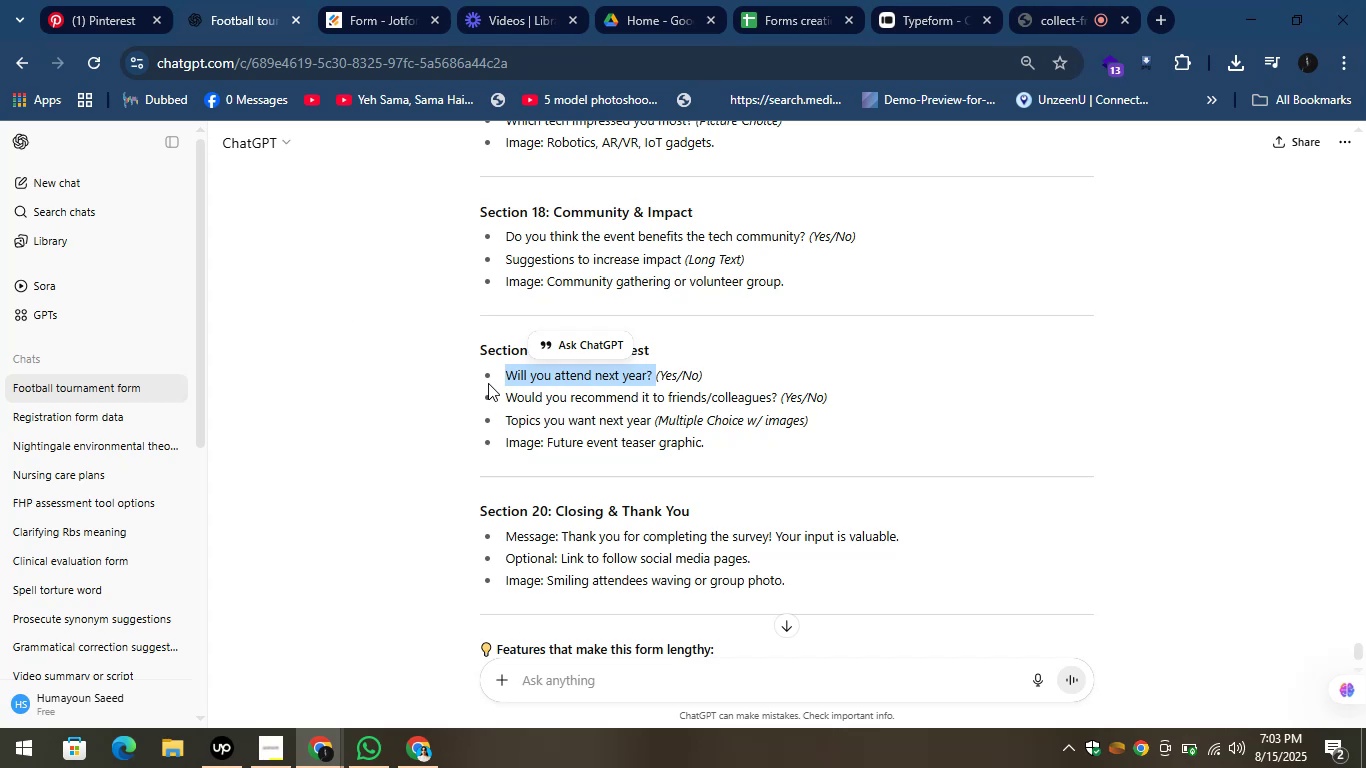 
left_click_drag(start_coordinate=[502, 395], to_coordinate=[781, 405])
 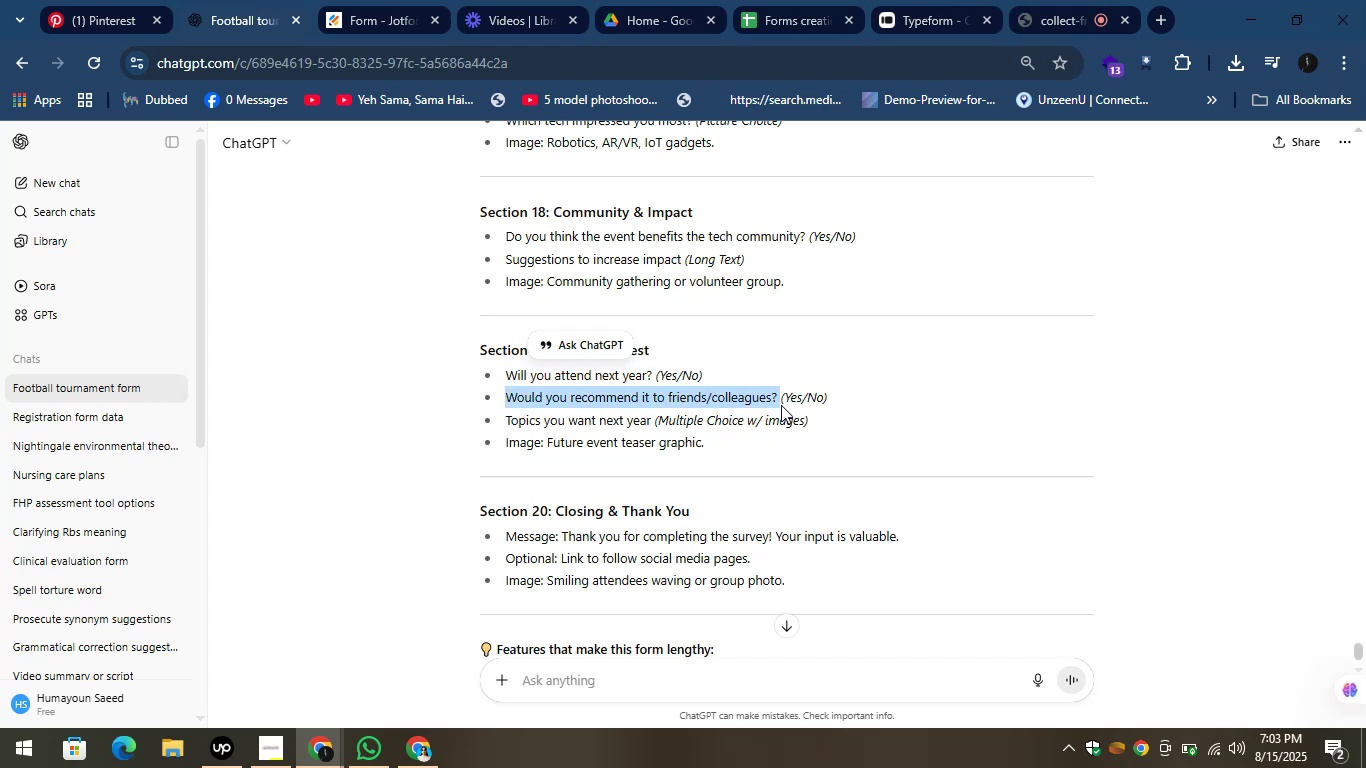 
key(Control+C)
 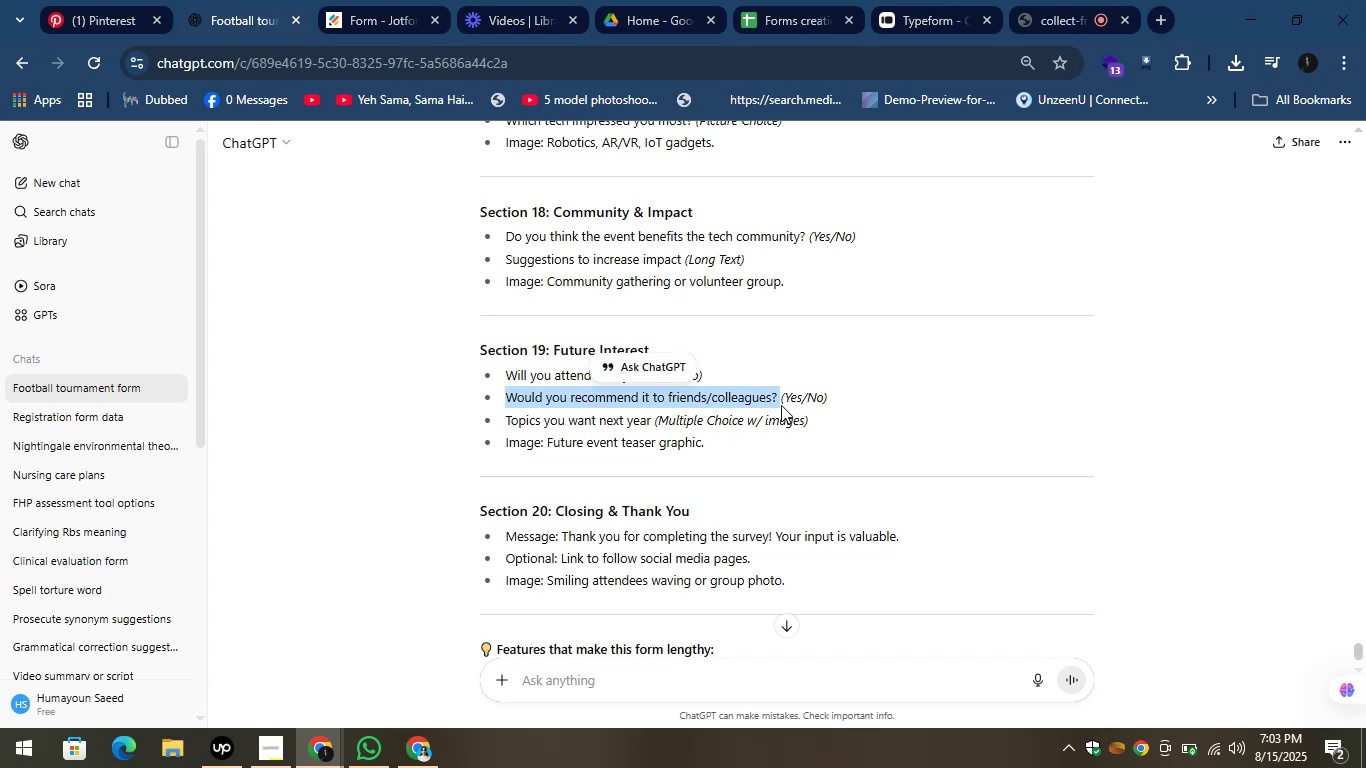 
key(Control+C)
 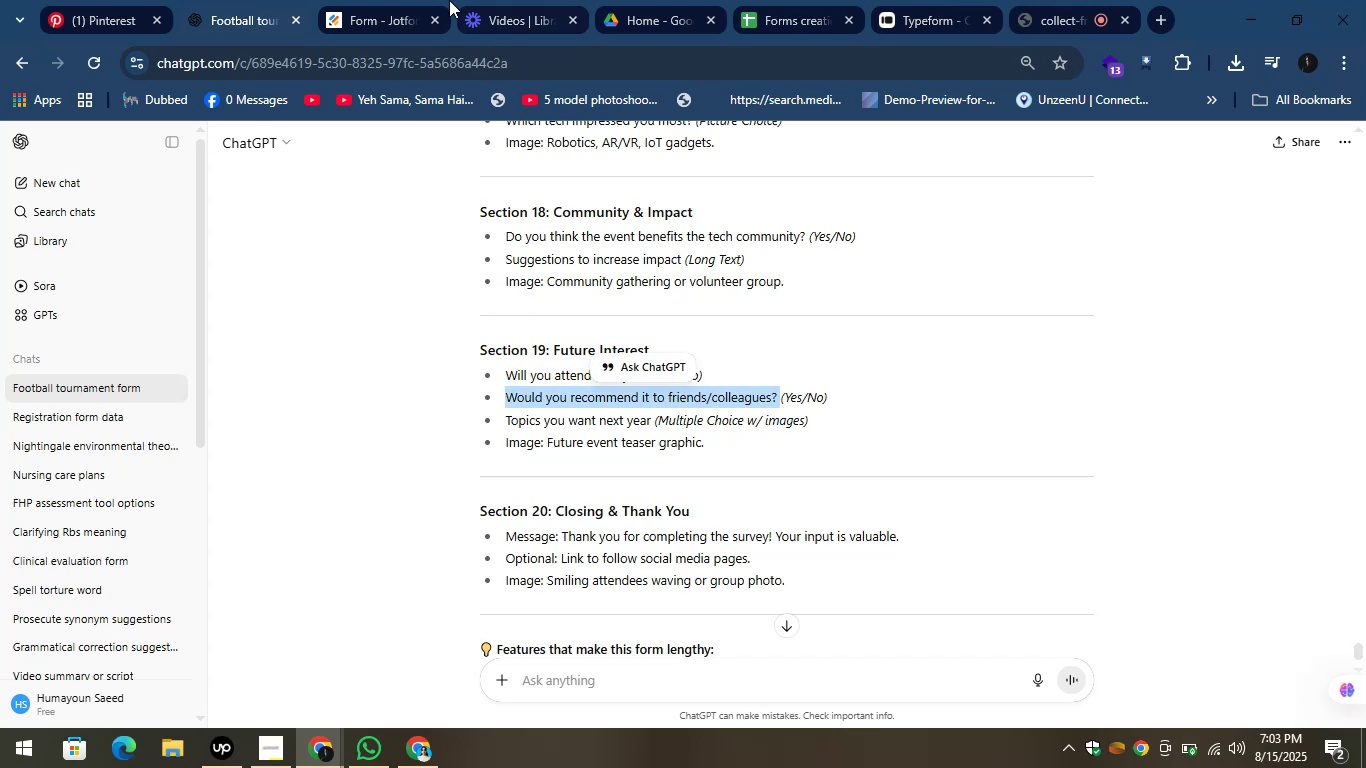 
left_click([376, 0])
 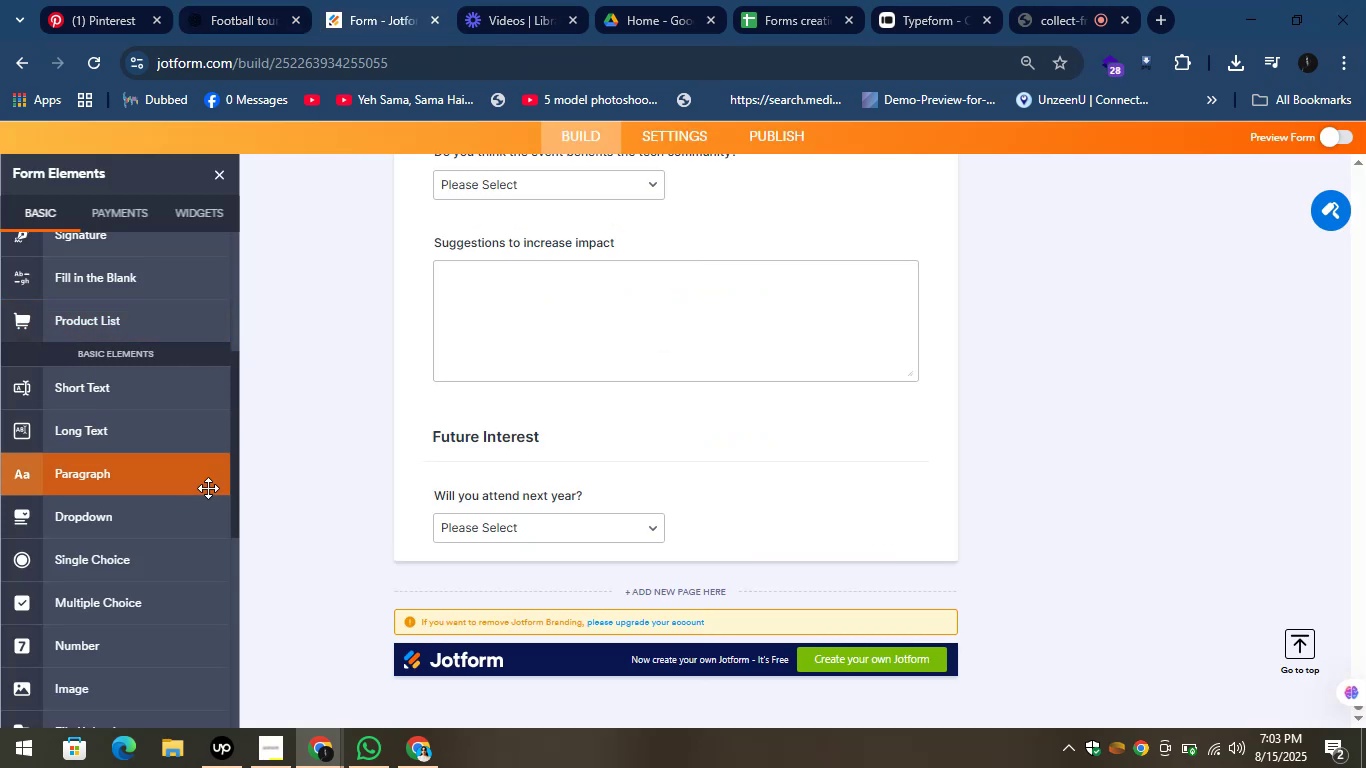 
left_click_drag(start_coordinate=[113, 528], to_coordinate=[505, 538])
 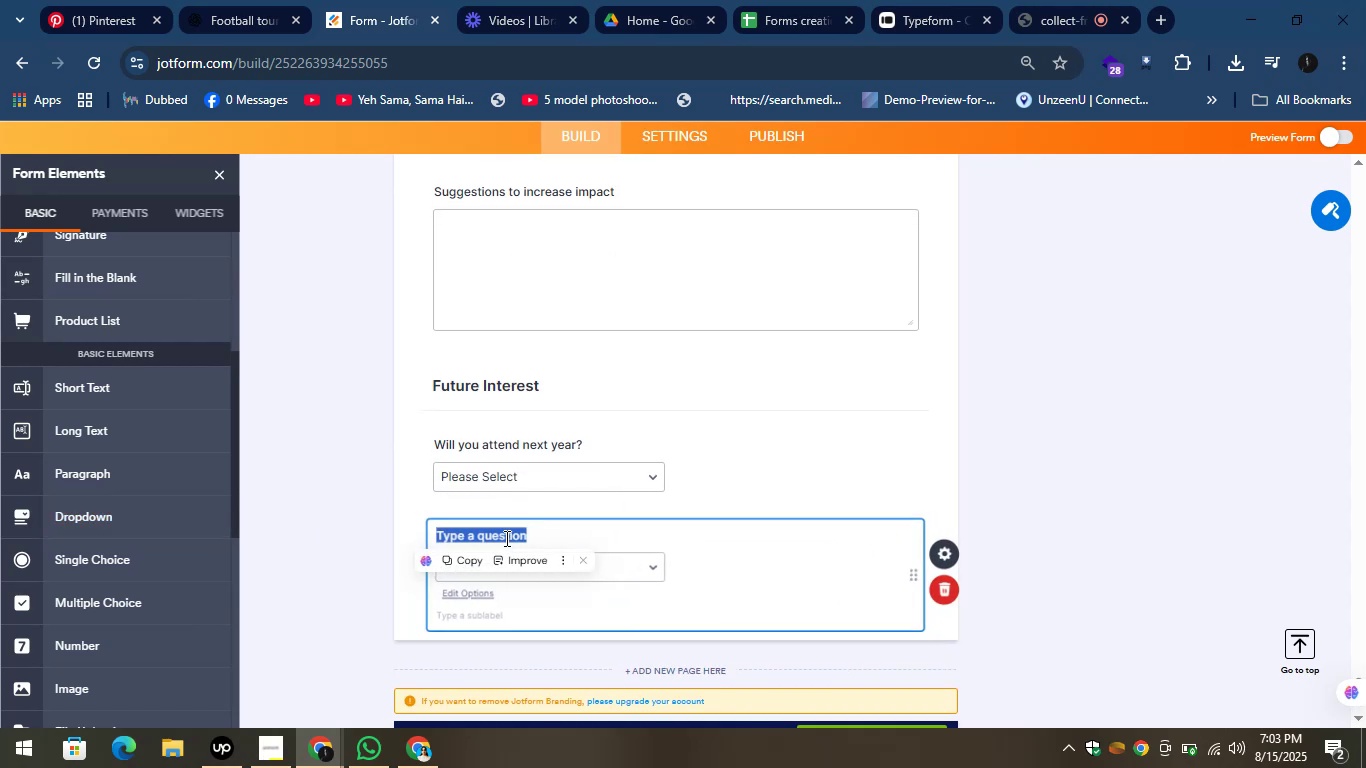 
key(Control+V)
 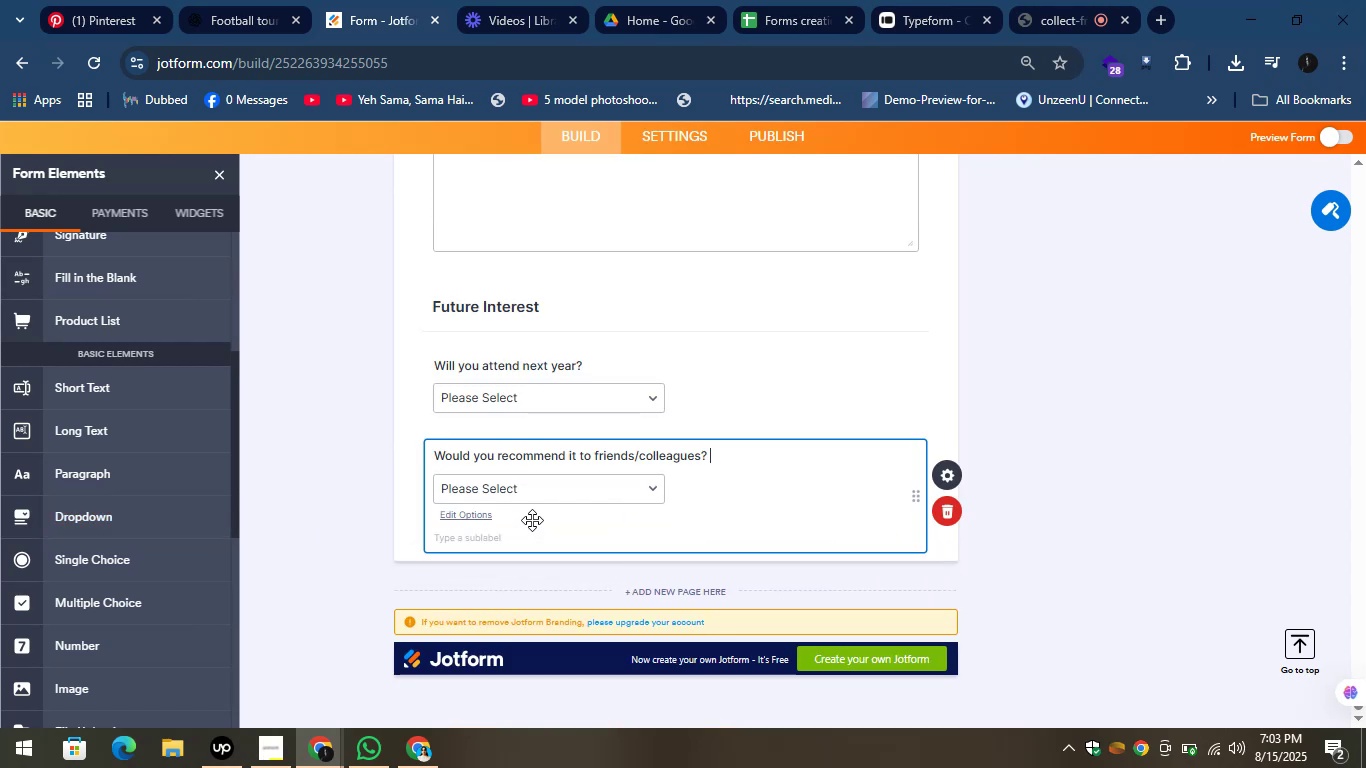 
mouse_move([527, 509])
 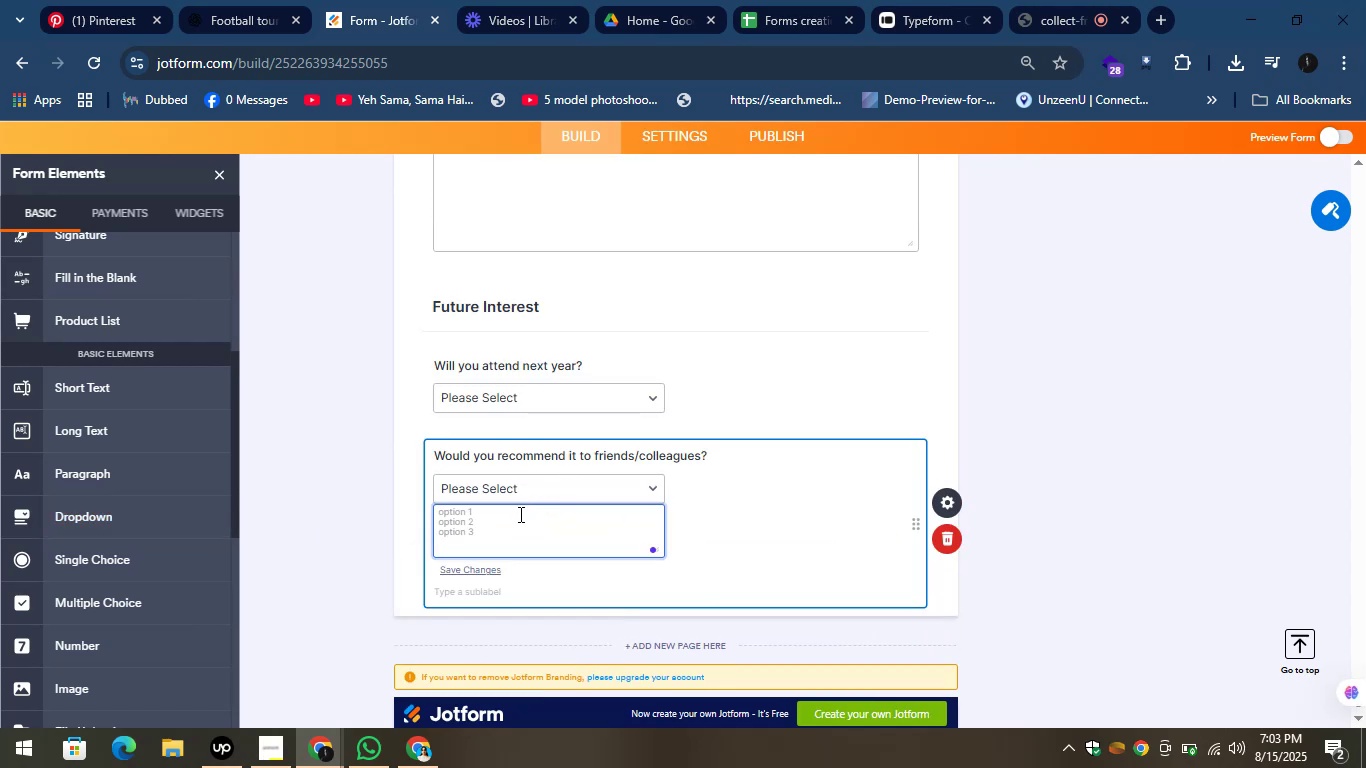 
type(Yes)
 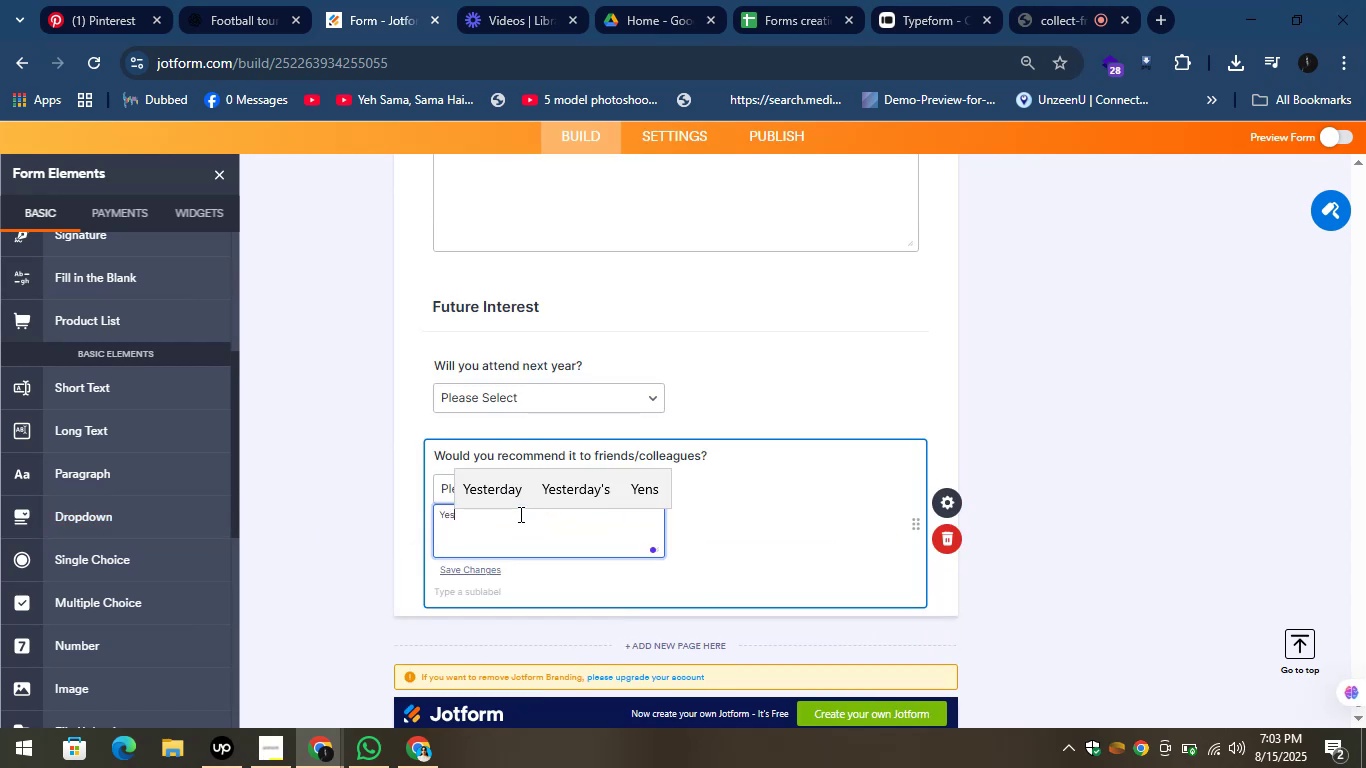 
key(Enter)
 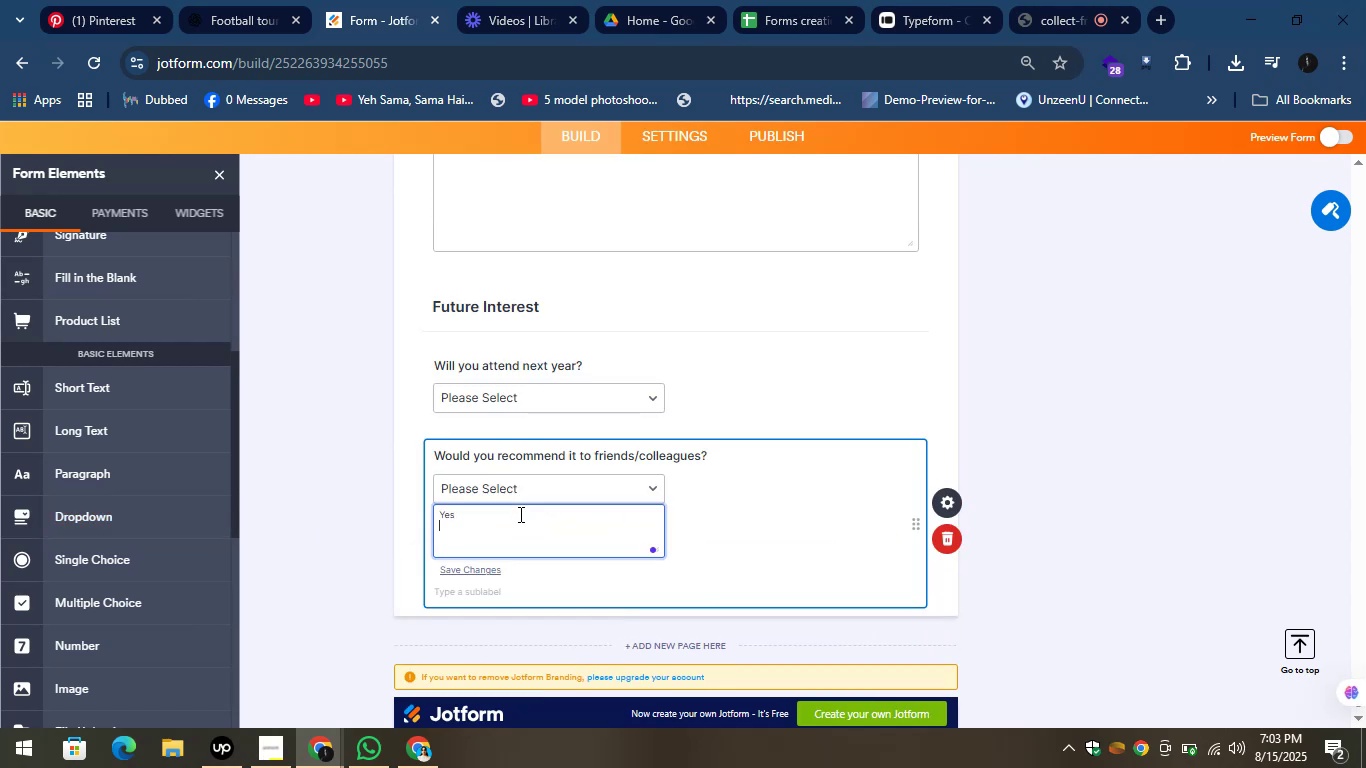 
key(Enter)
 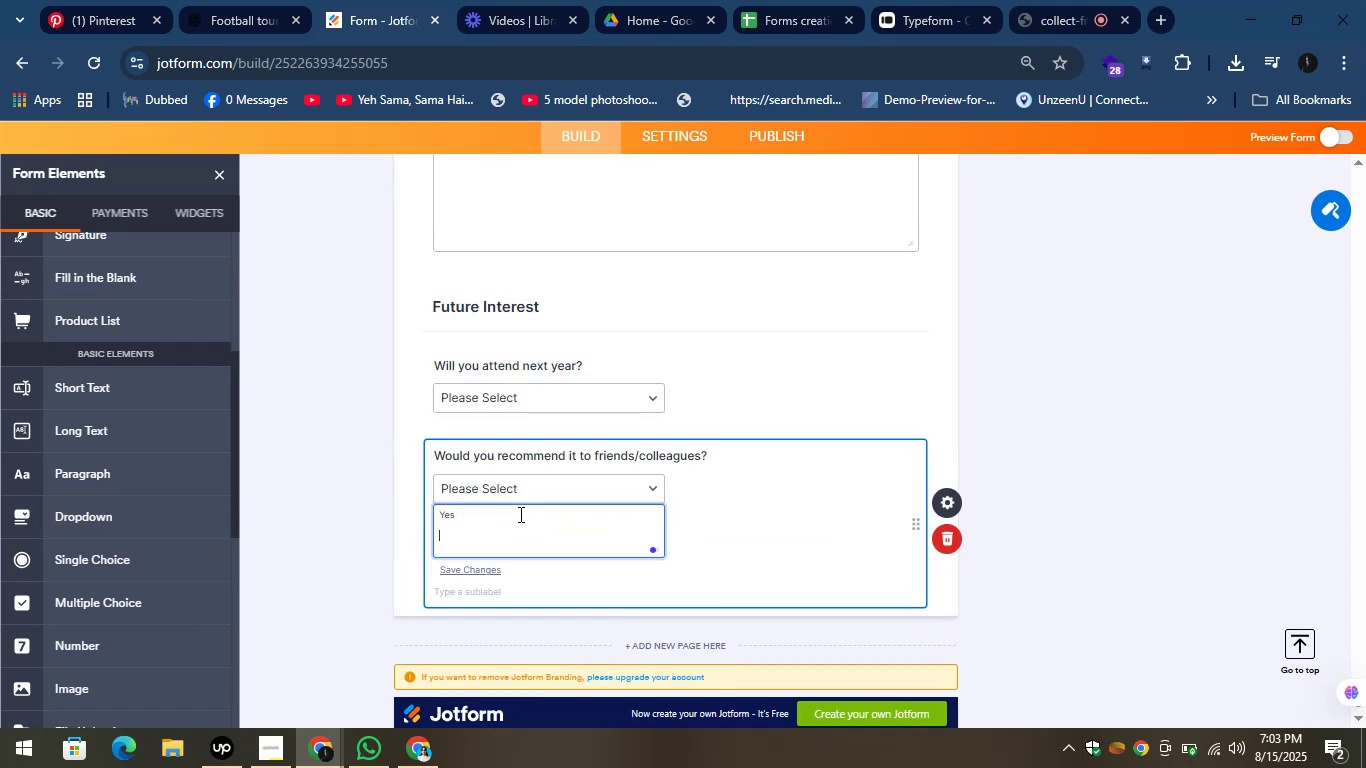 
key(CapsLock)
 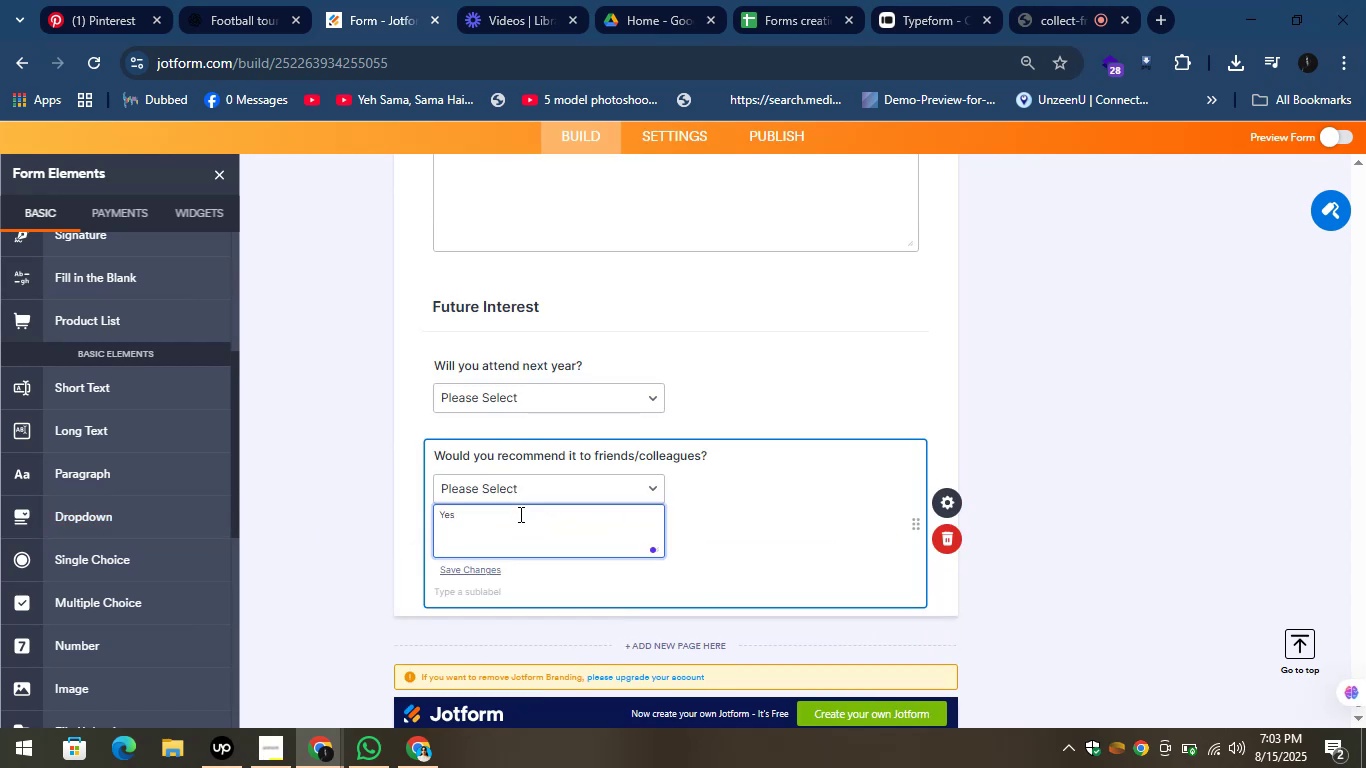 
key(N)
 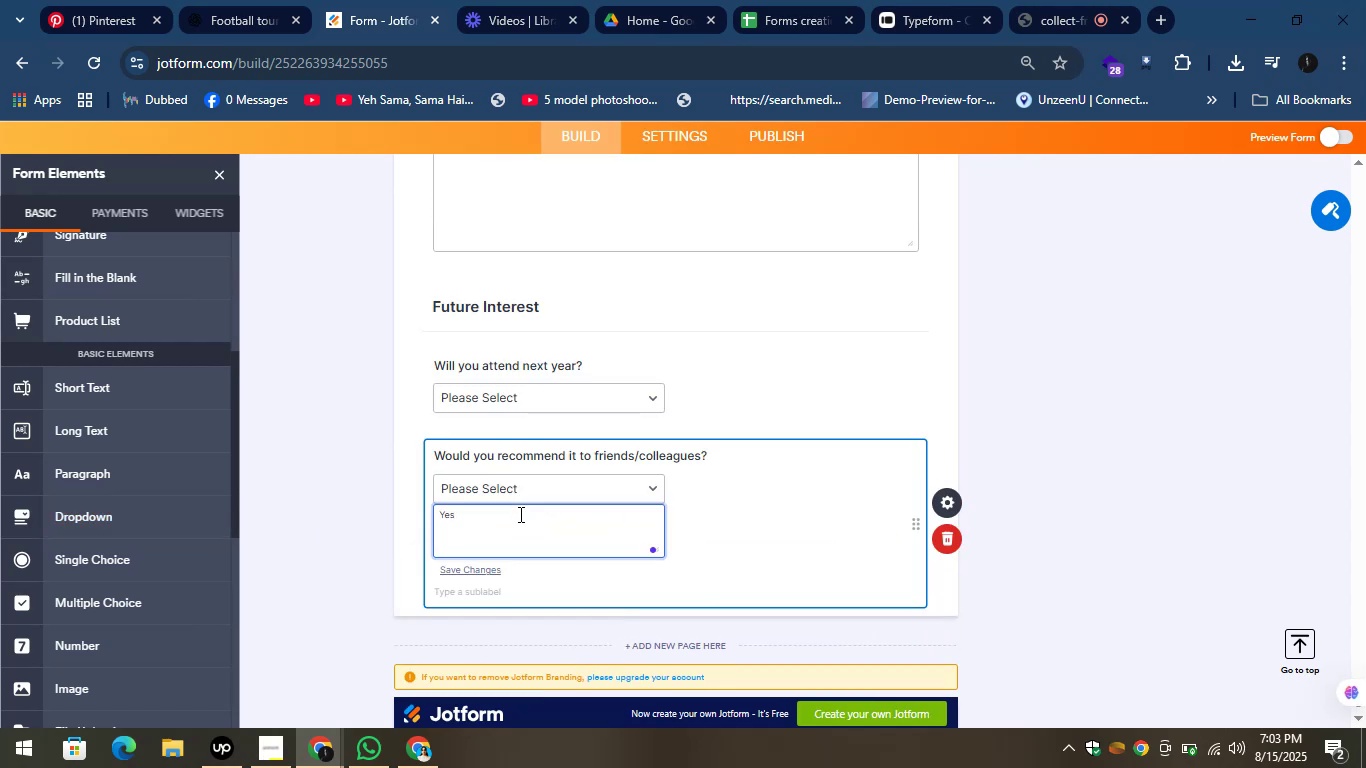 
key(CapsLock)
 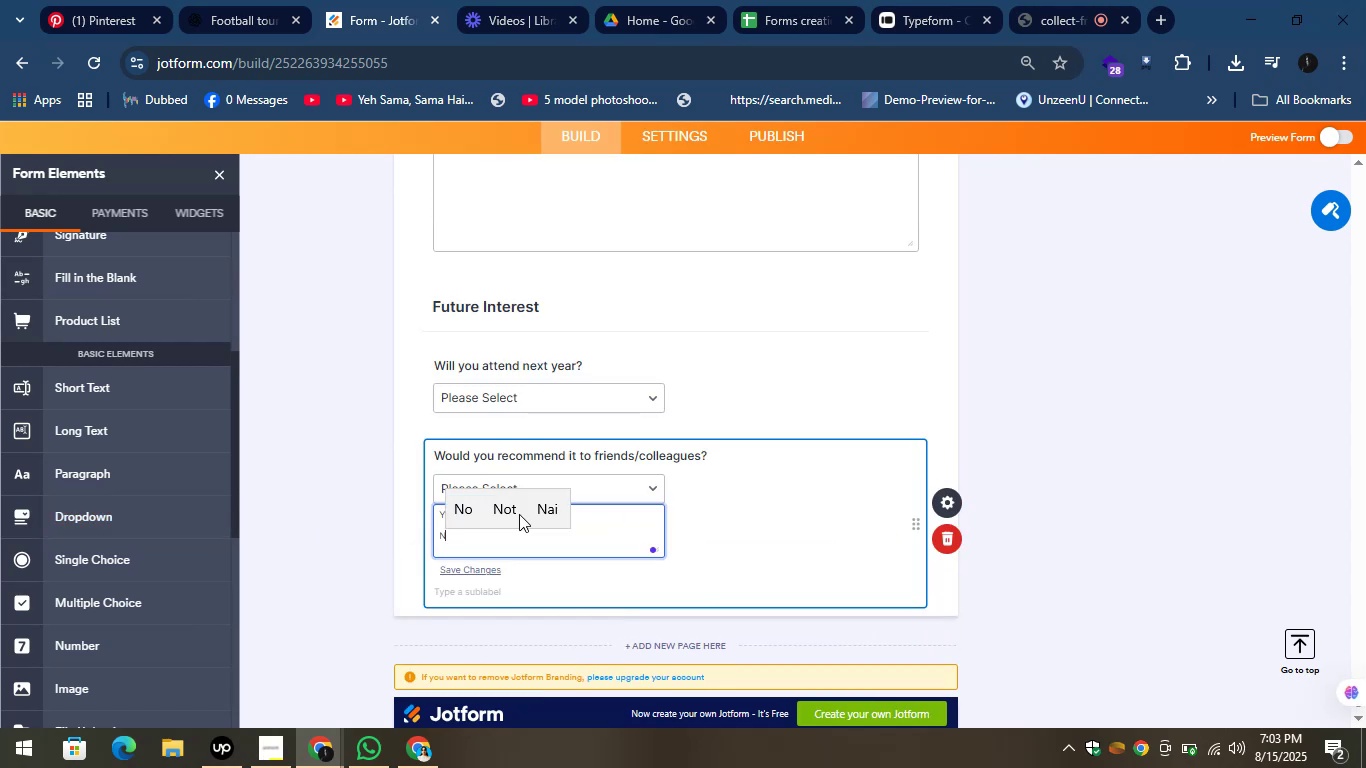 
key(O)
 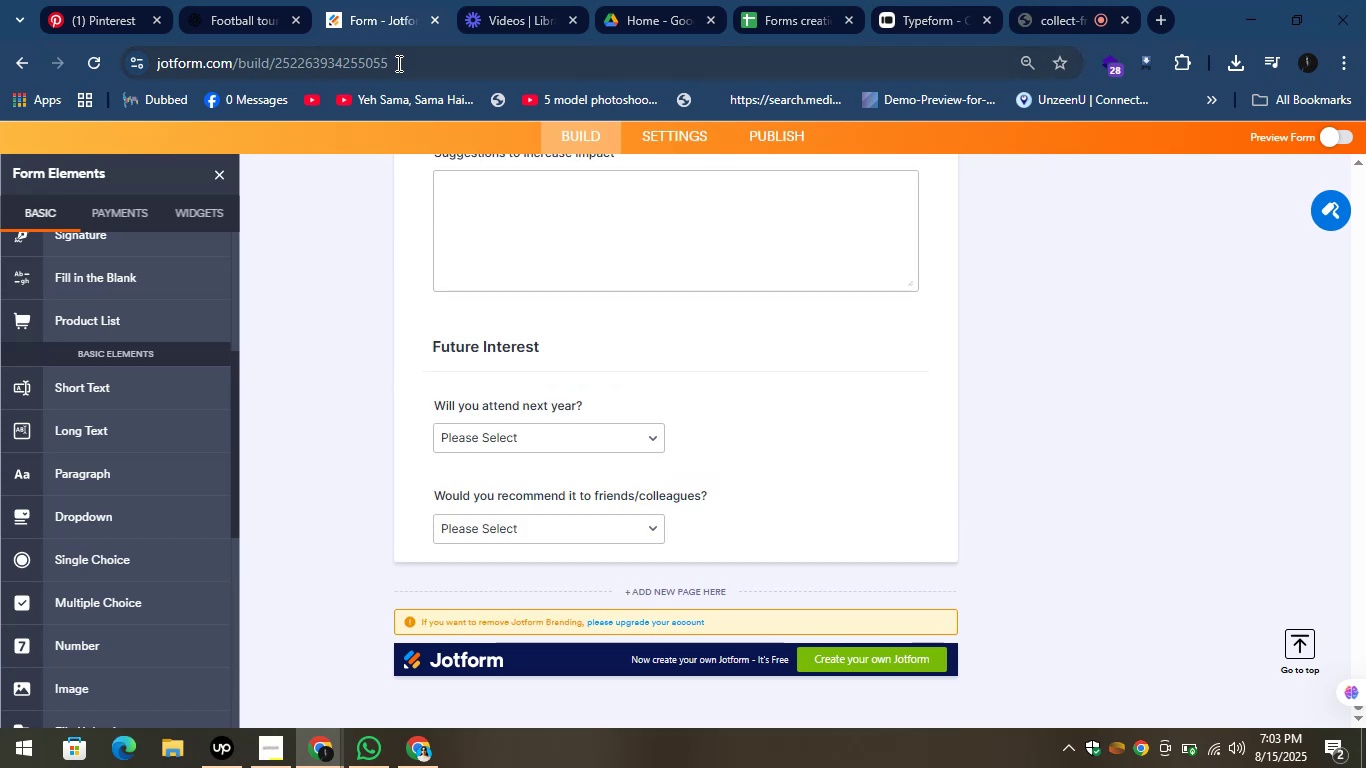 
left_click([365, 15])
 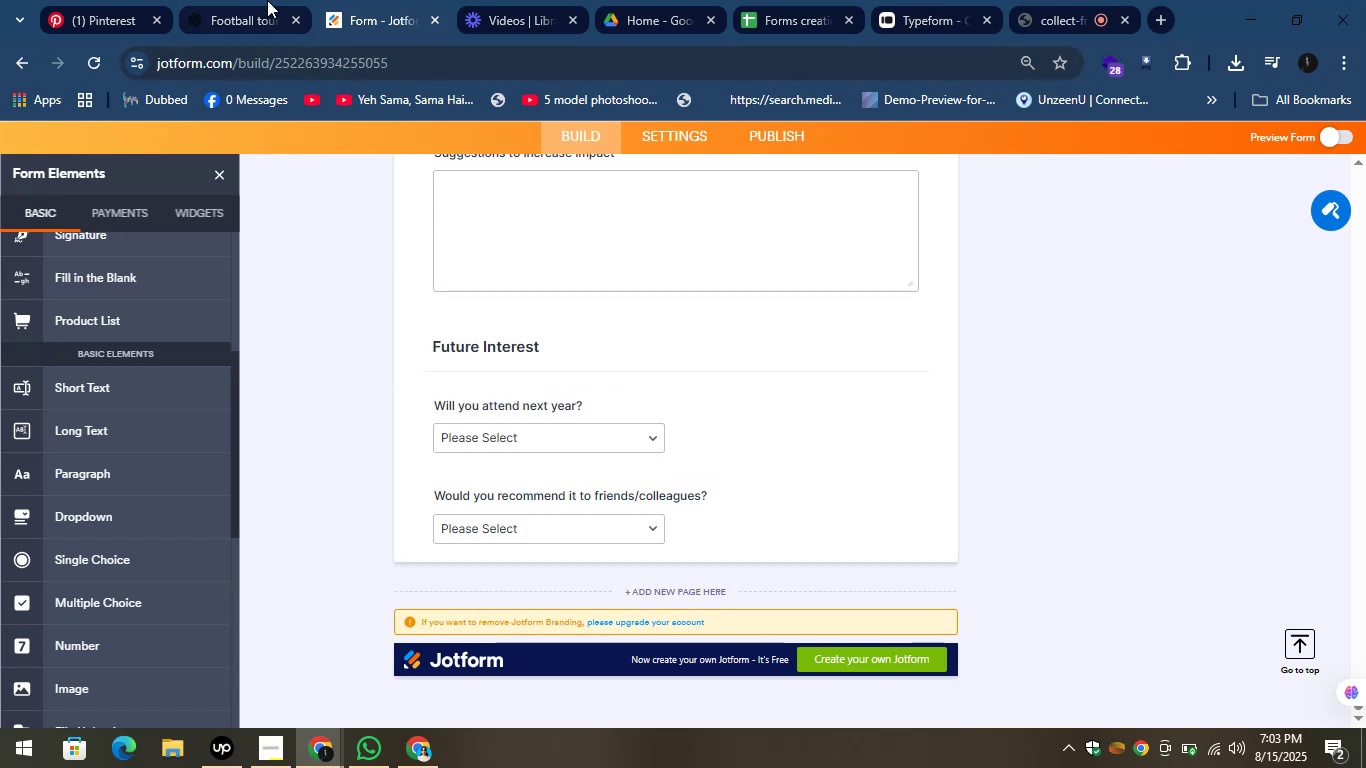 
left_click([246, 0])
 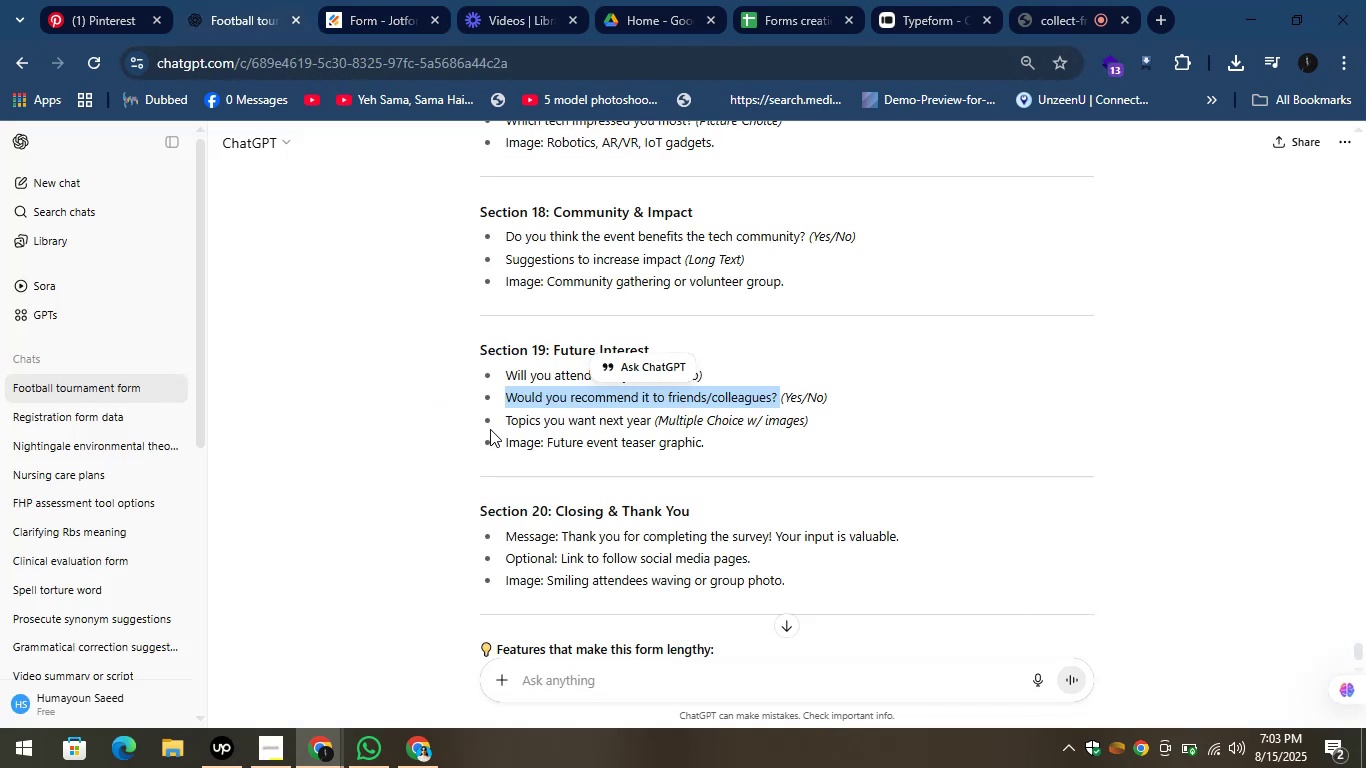 
left_click_drag(start_coordinate=[502, 422], to_coordinate=[655, 419])
 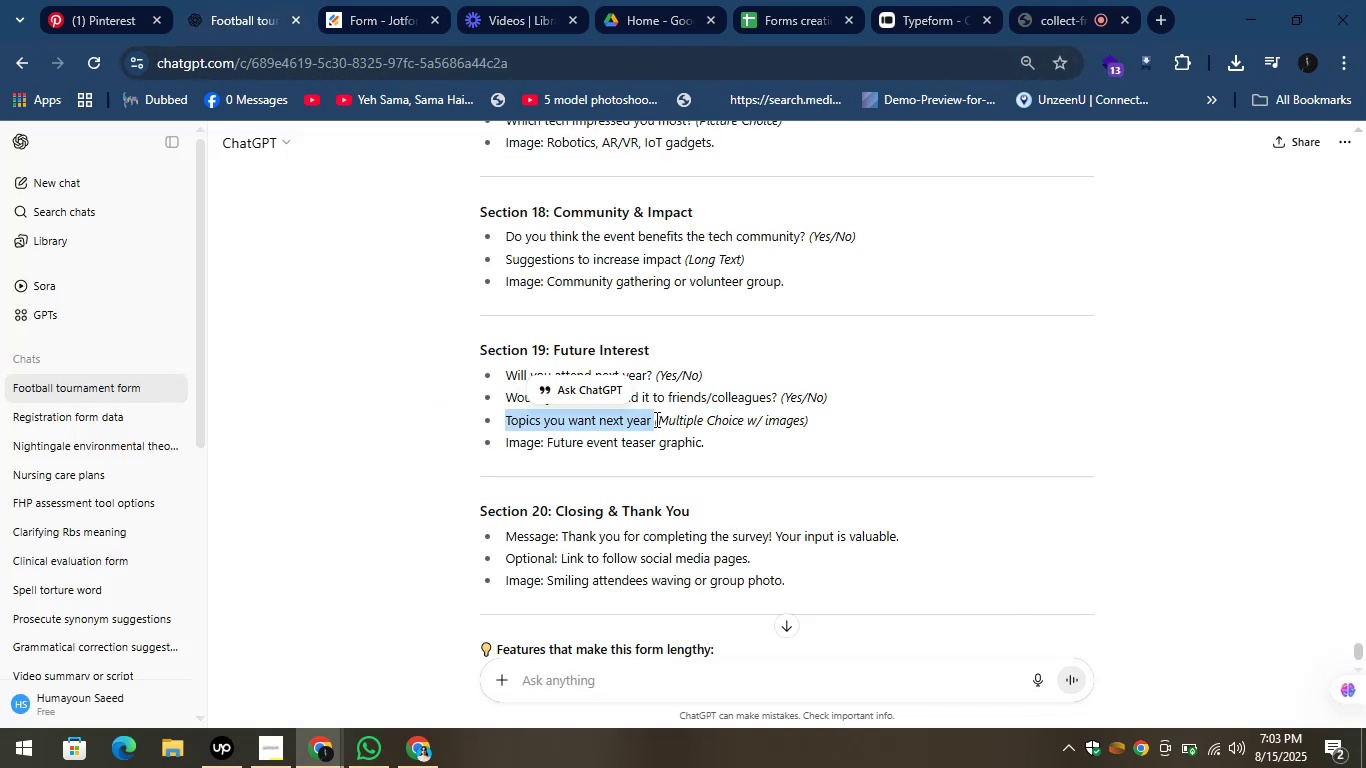 
key(Control+C)
 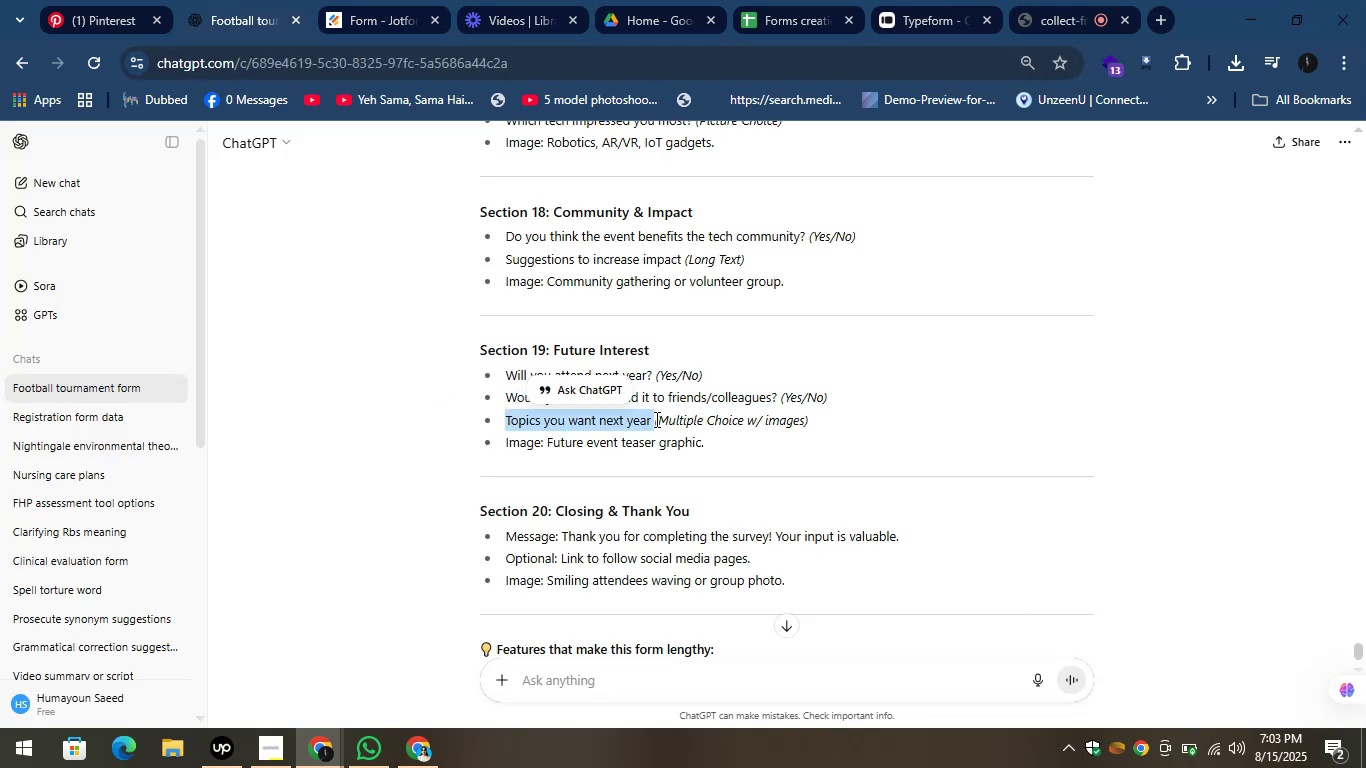 
key(Control+C)
 